 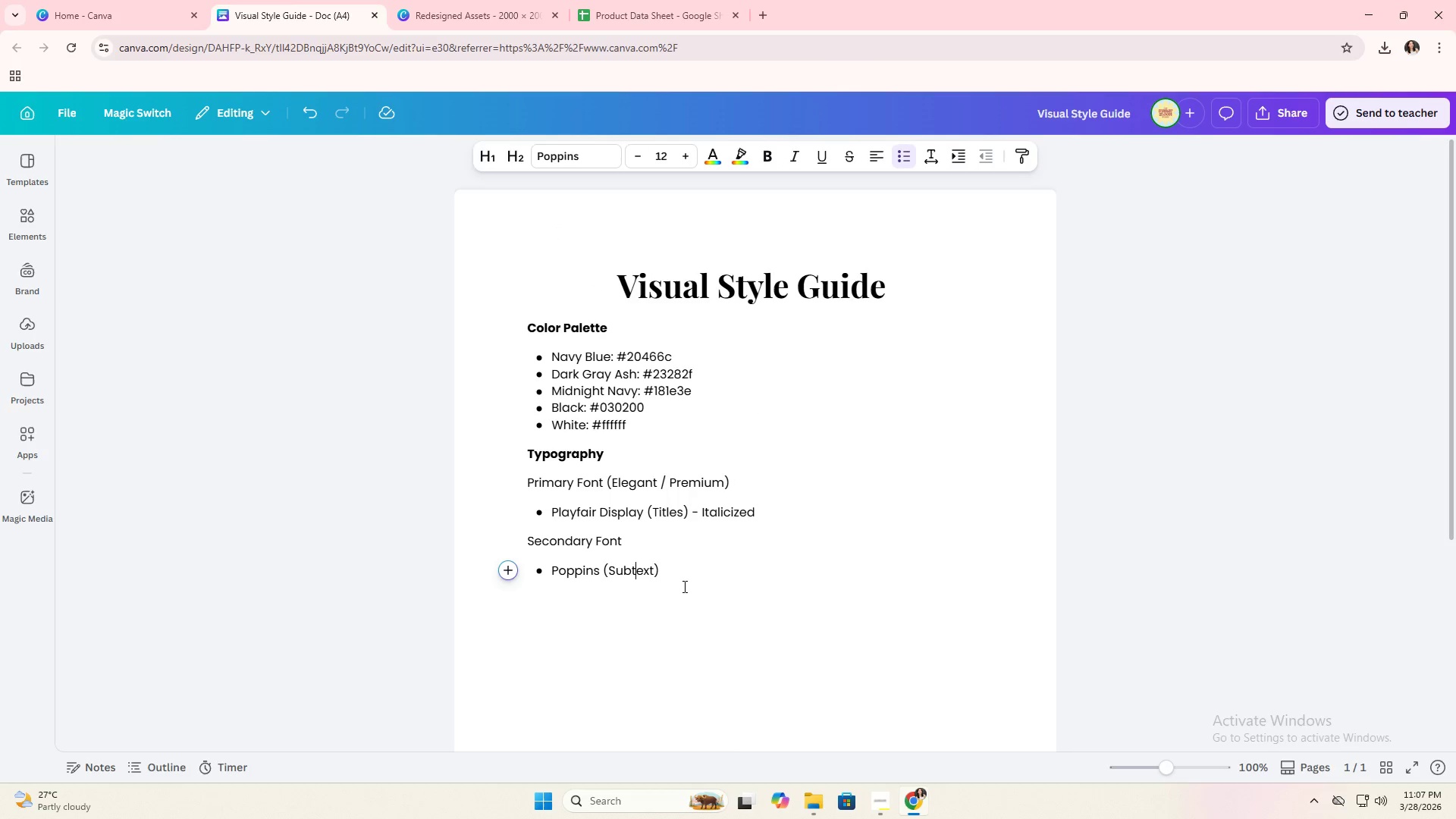 
left_click([687, 595])
 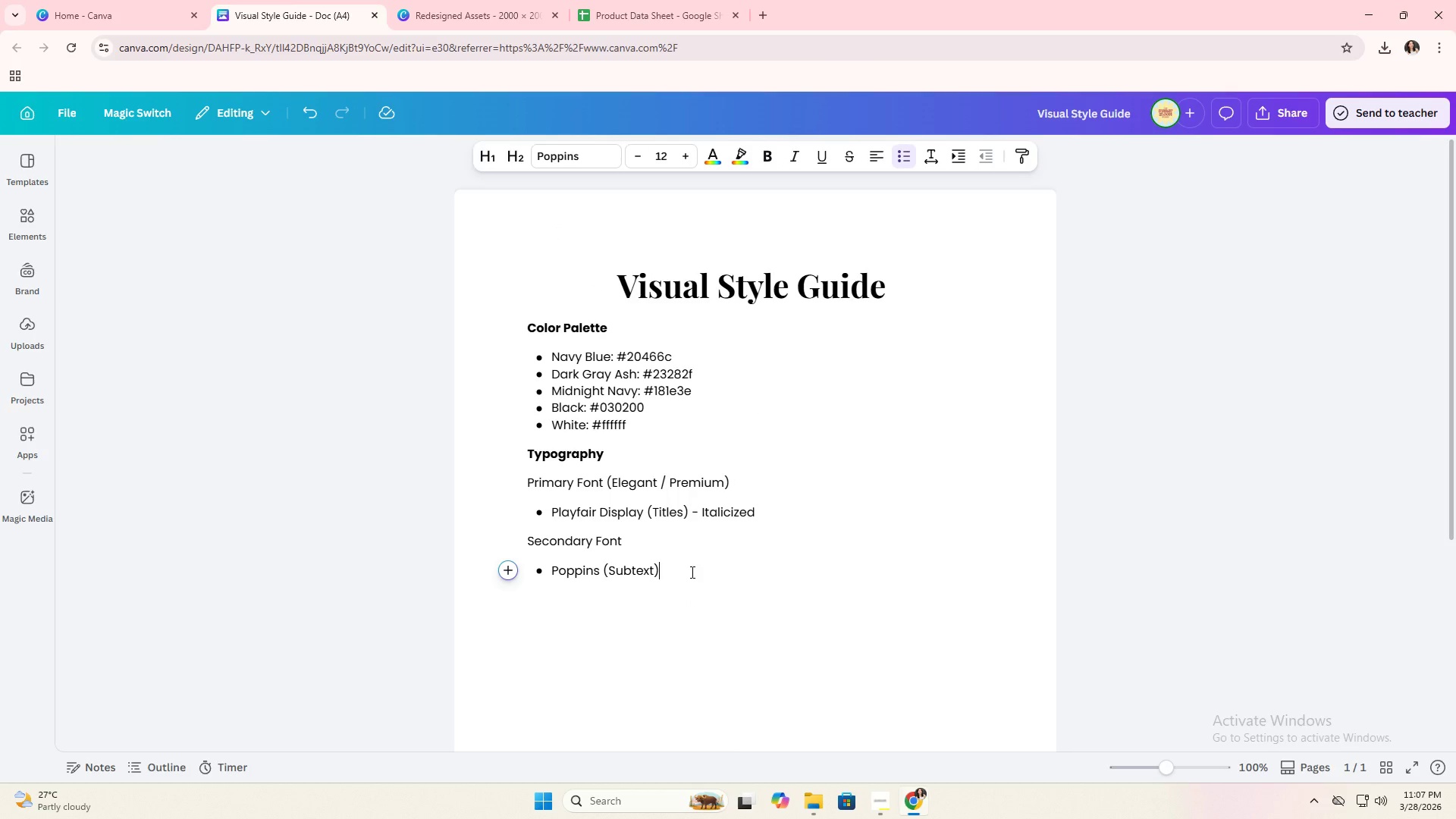 
key(Enter)
 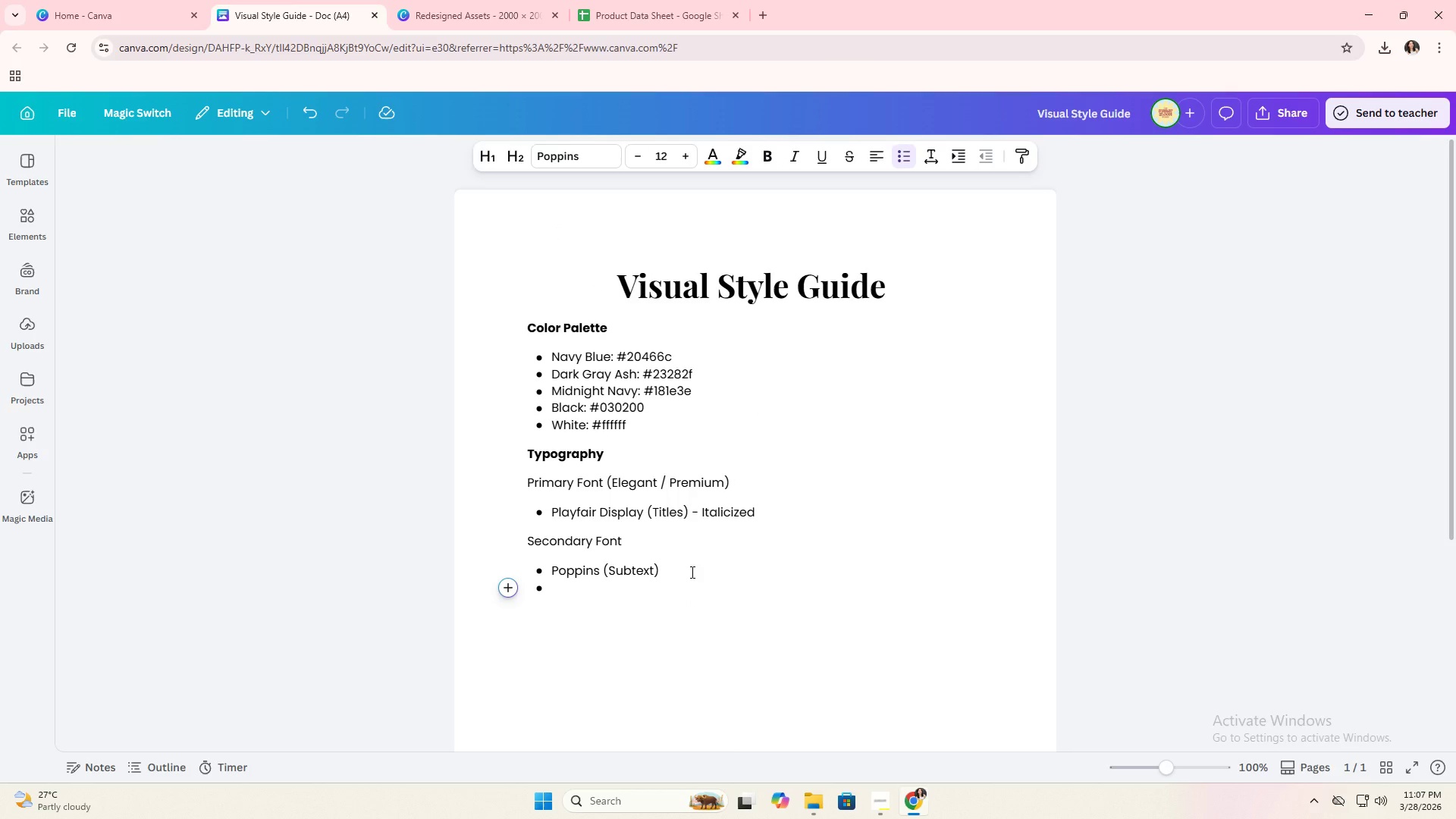 
key(Backspace)
 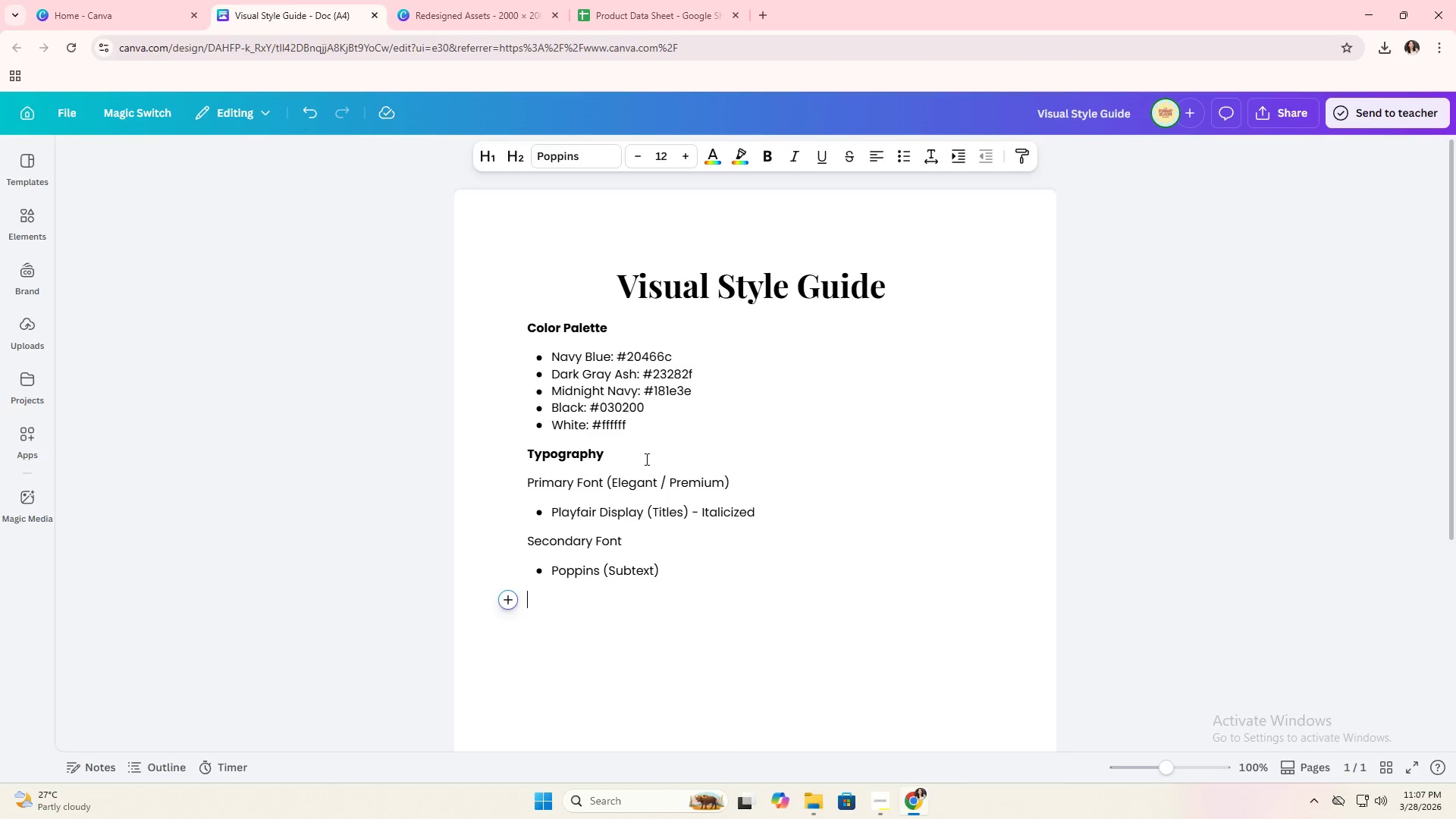 
type( on Thim)
key(Backspace)
key(Backspace)
type(umbnail)
 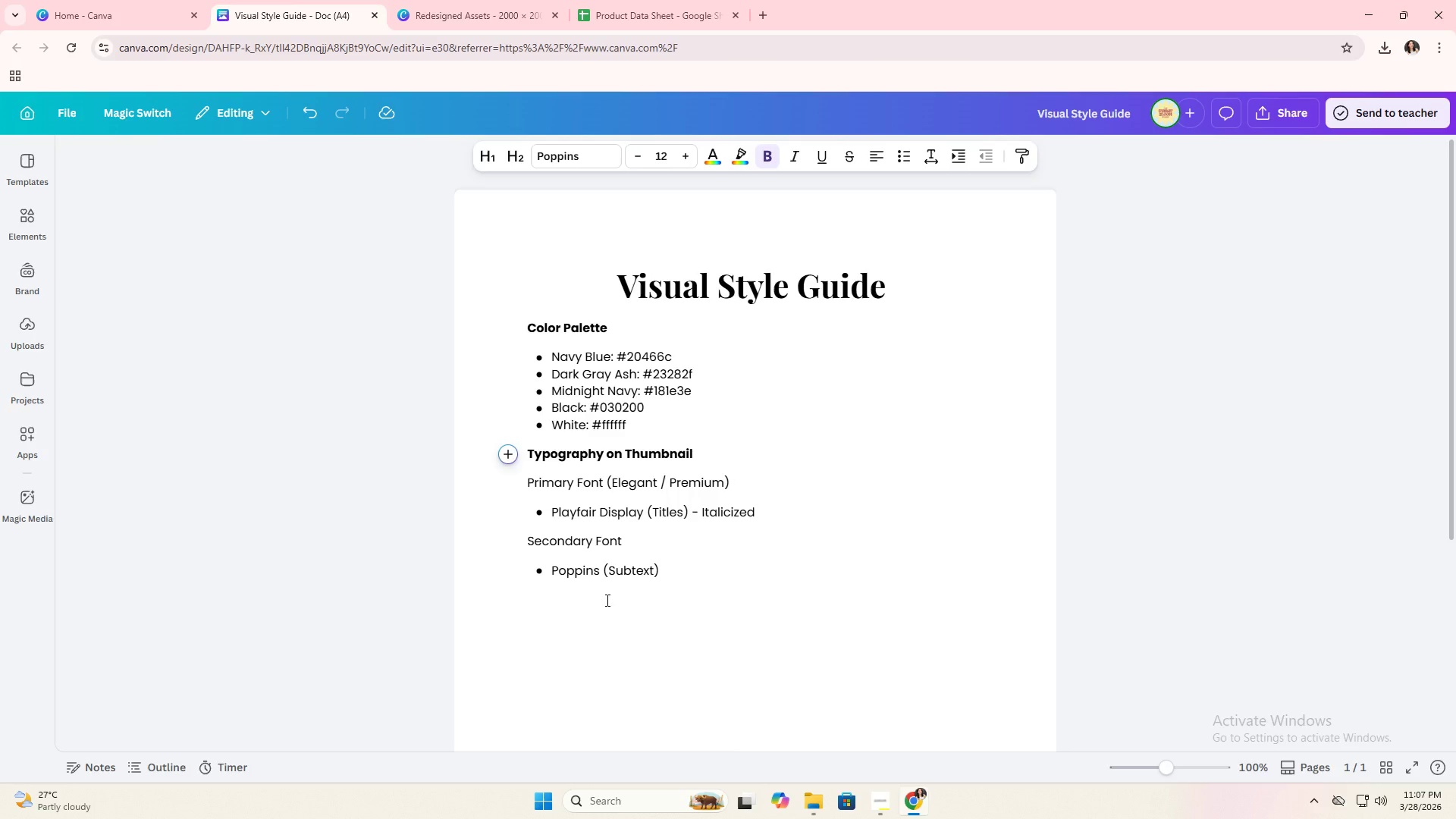 
left_click([594, 614])
 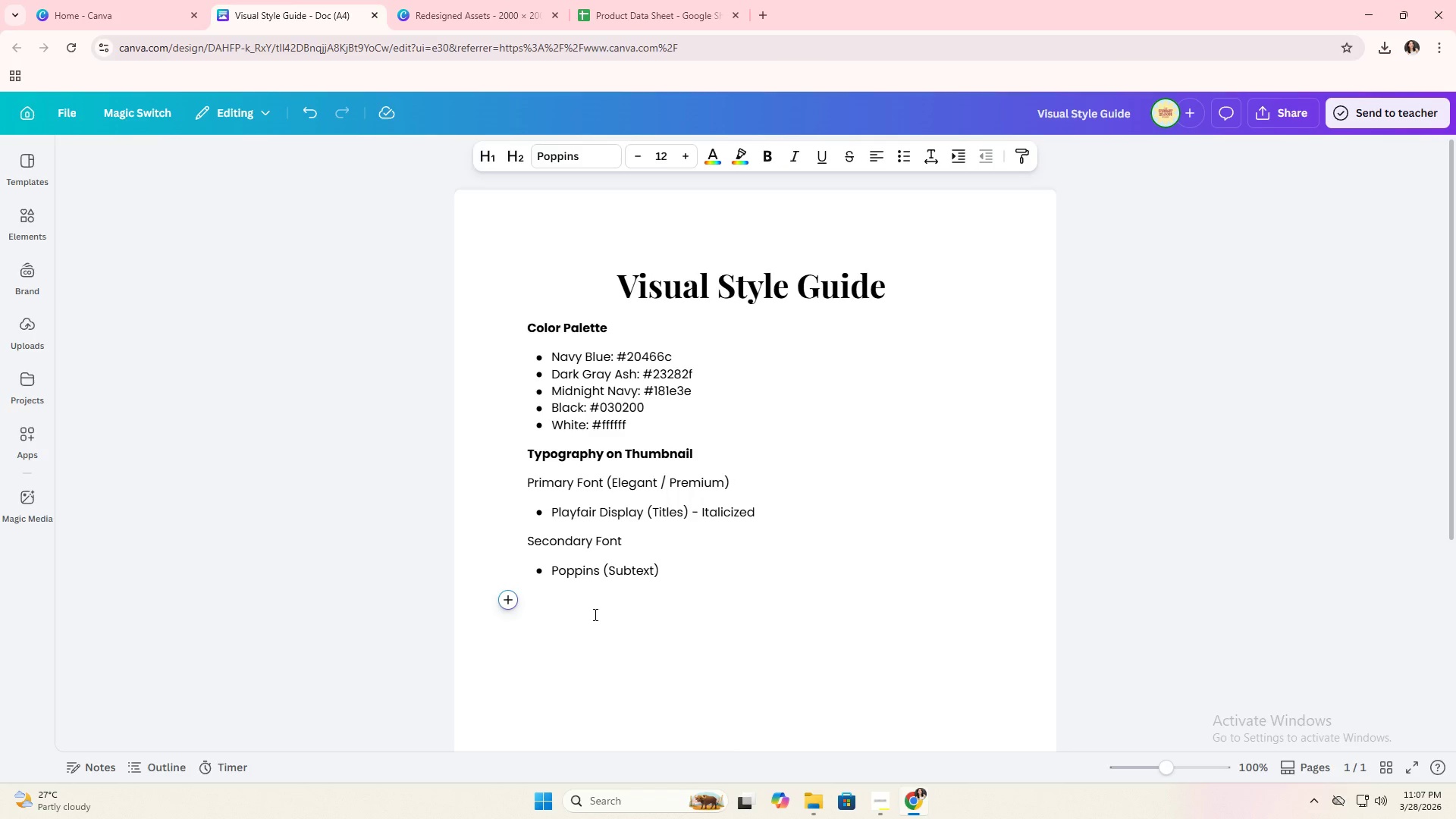 
type(Typography on the Actual Product)
 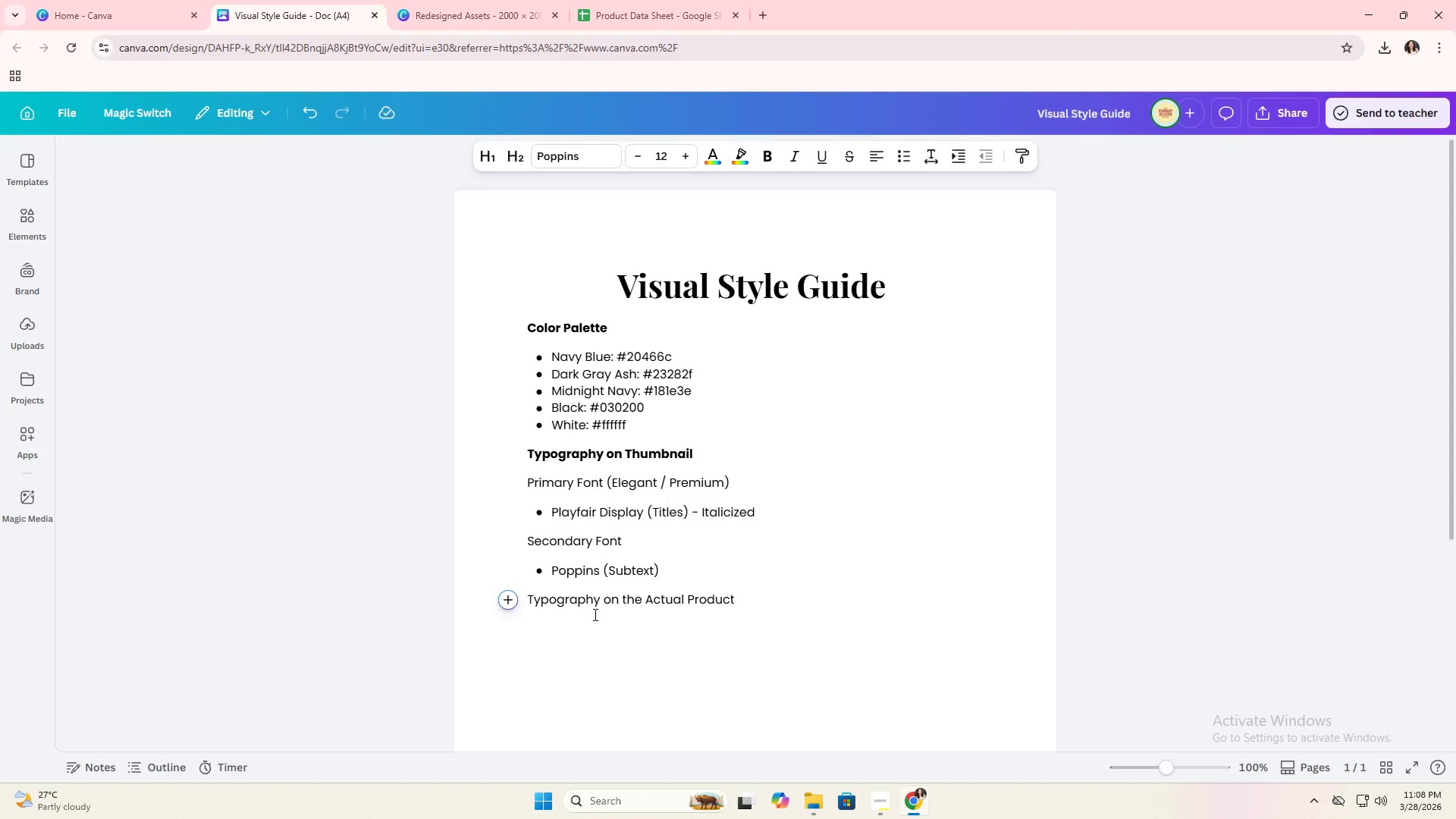 
key(Enter)
 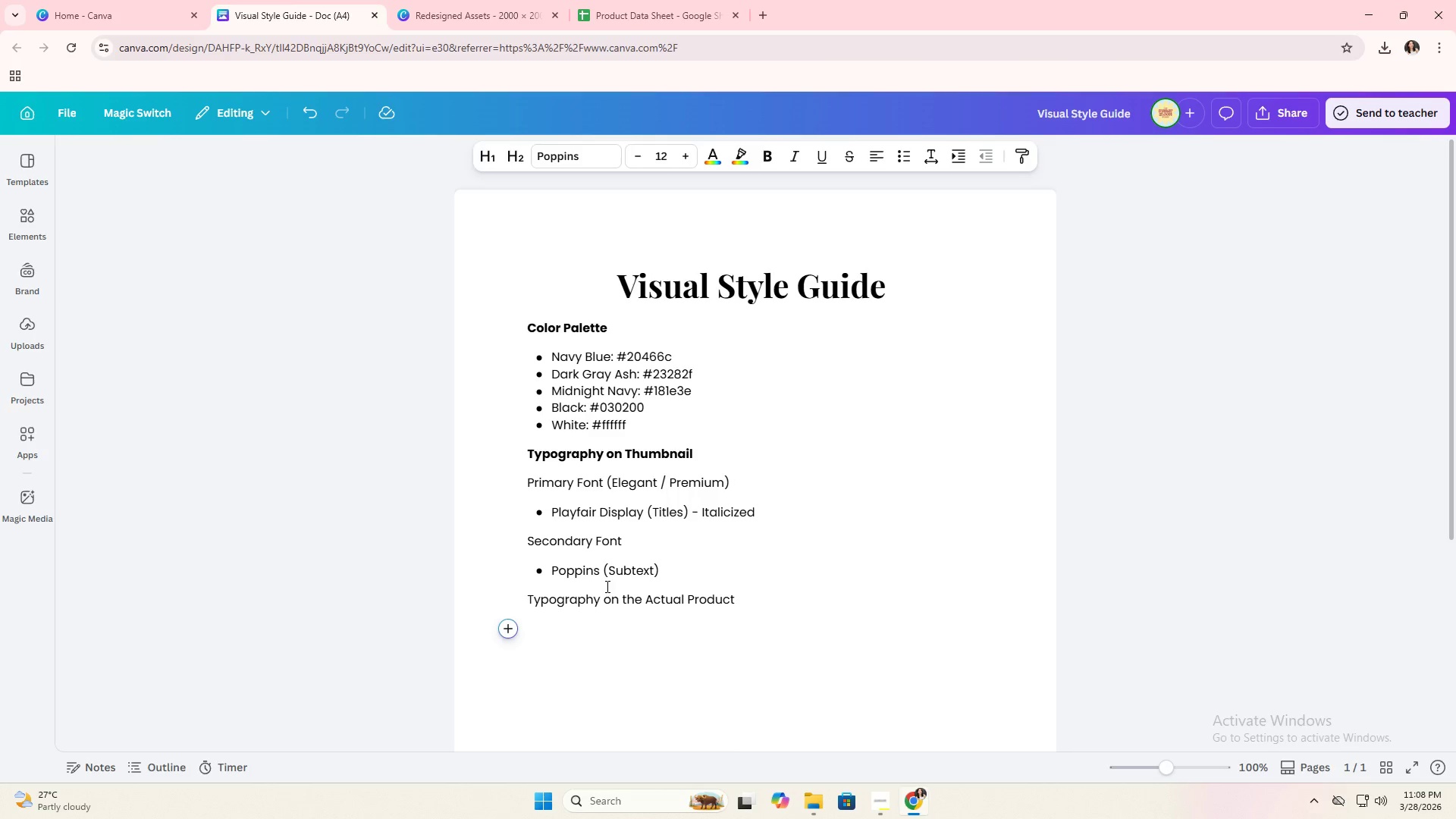 
left_click([902, 164])
 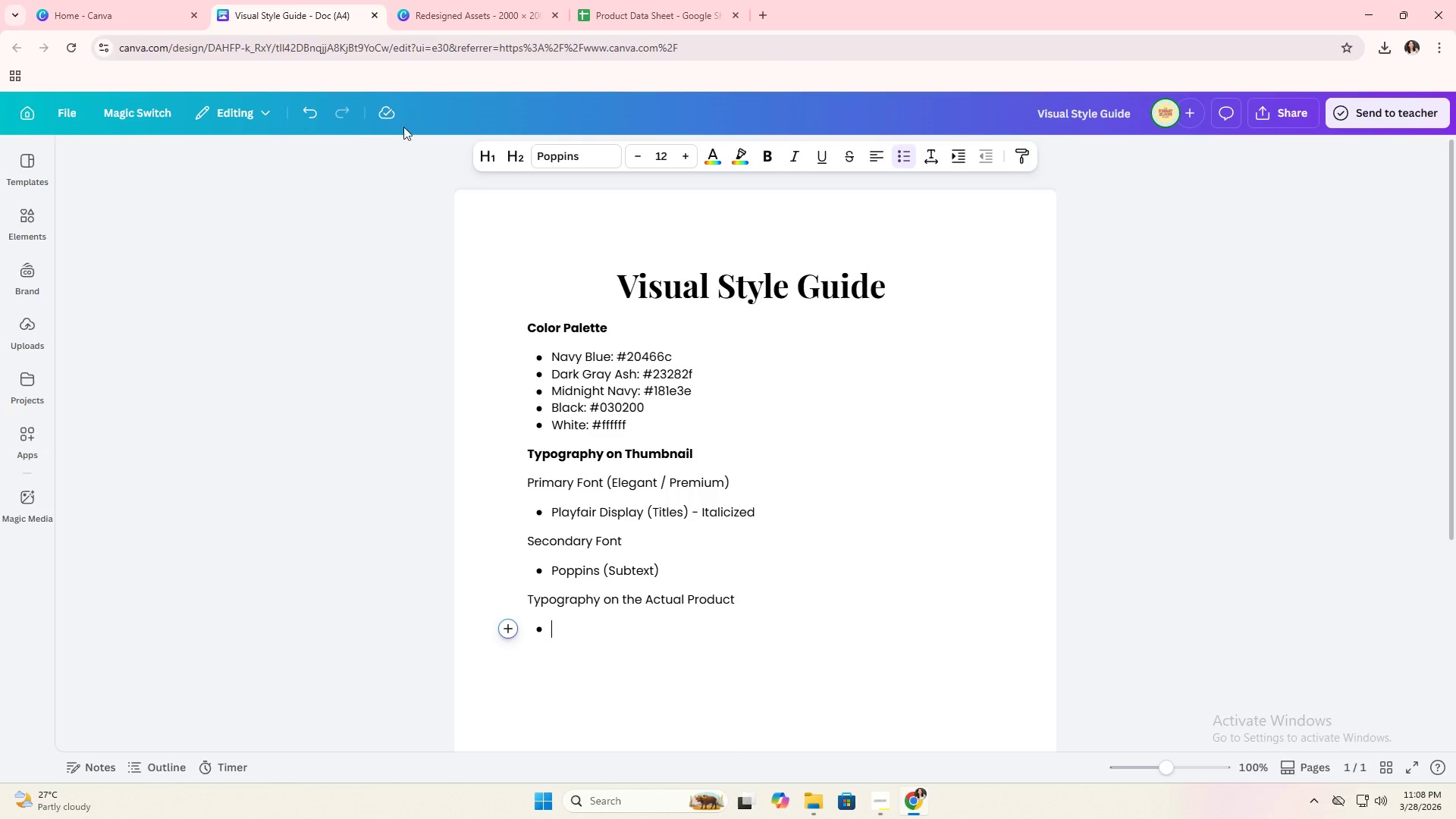 
left_click([452, 12])
 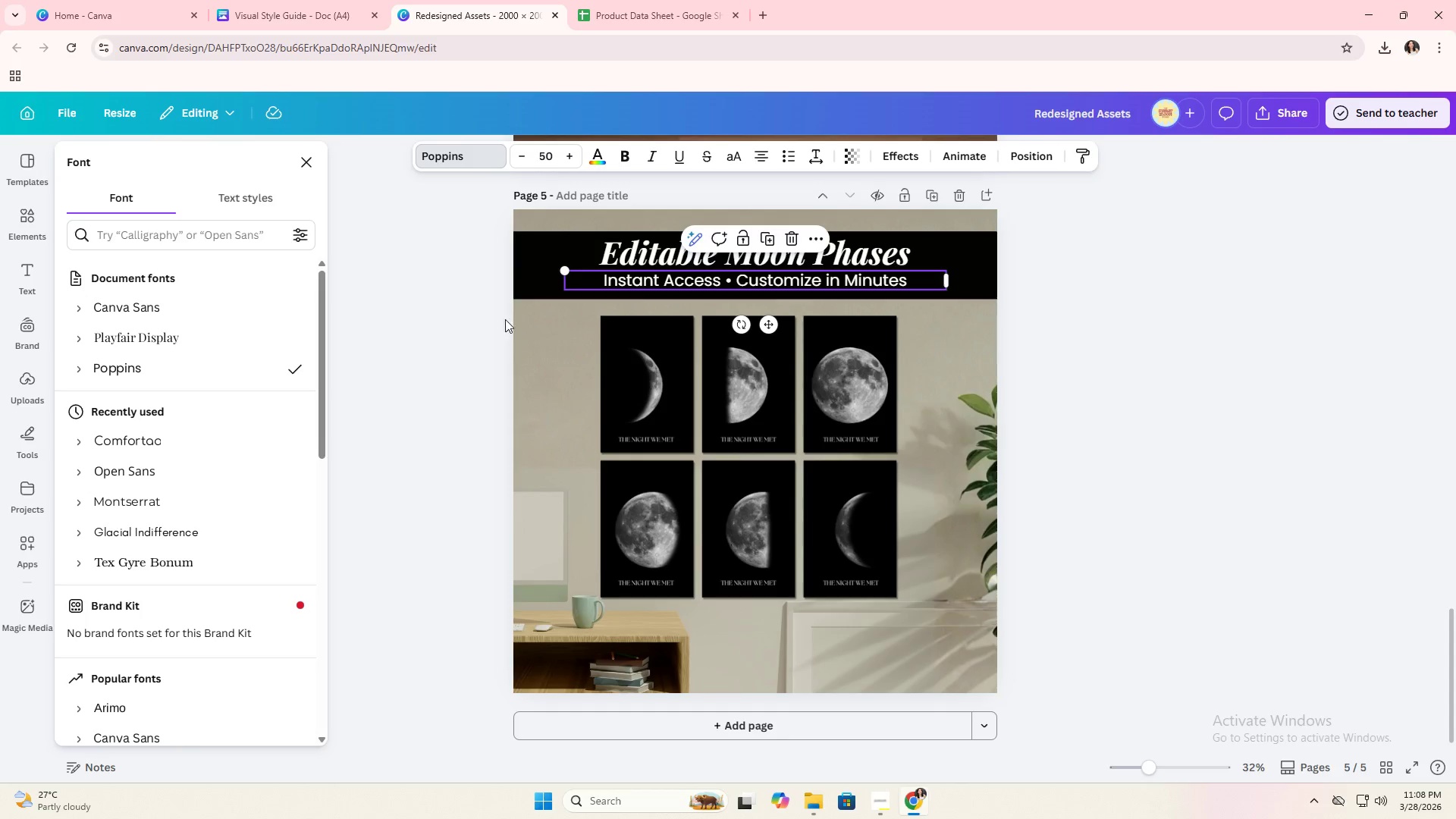 
left_click([447, 448])
 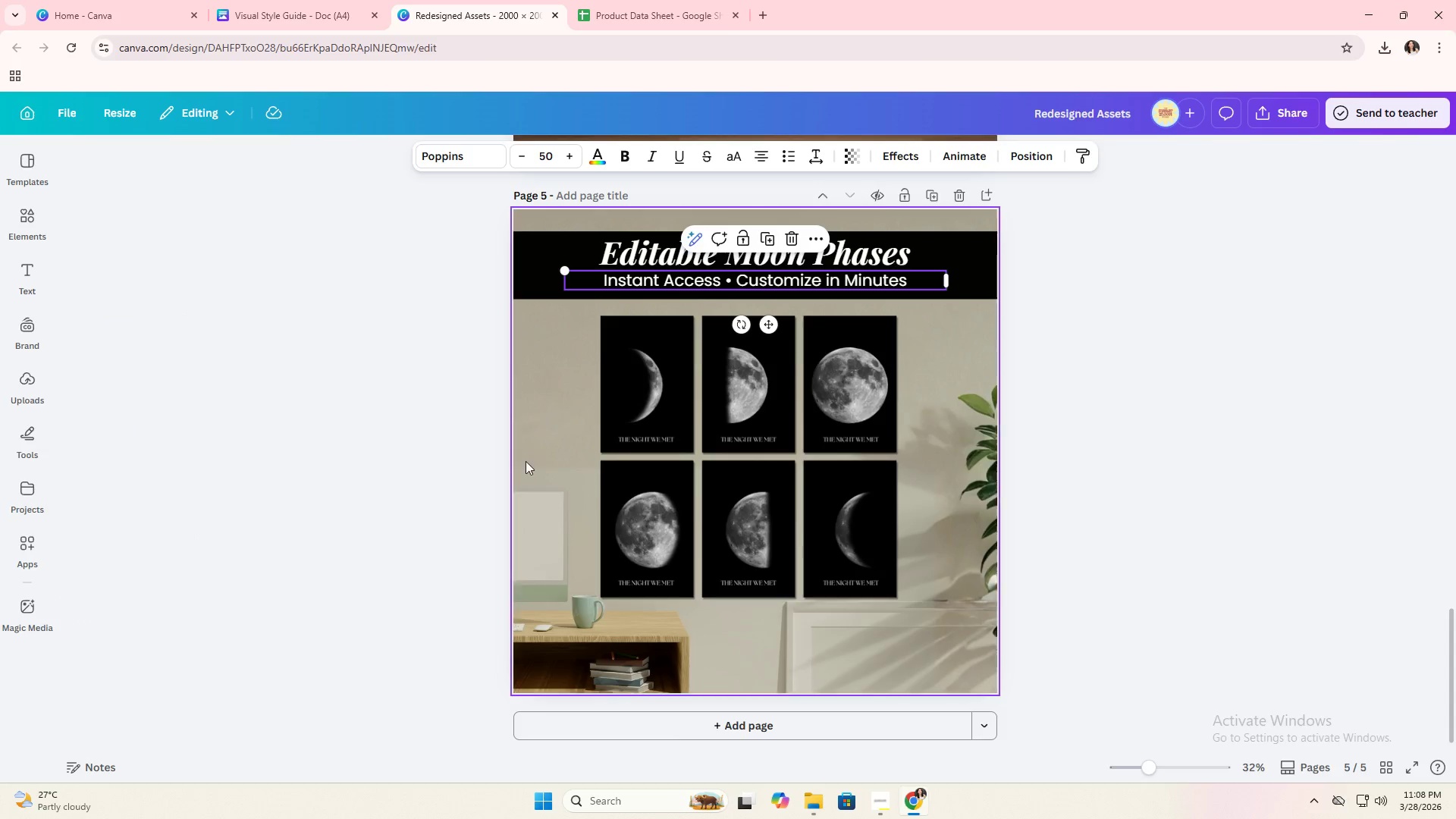 
scroll: coordinate [566, 504], scroll_direction: up, amount: 39.0
 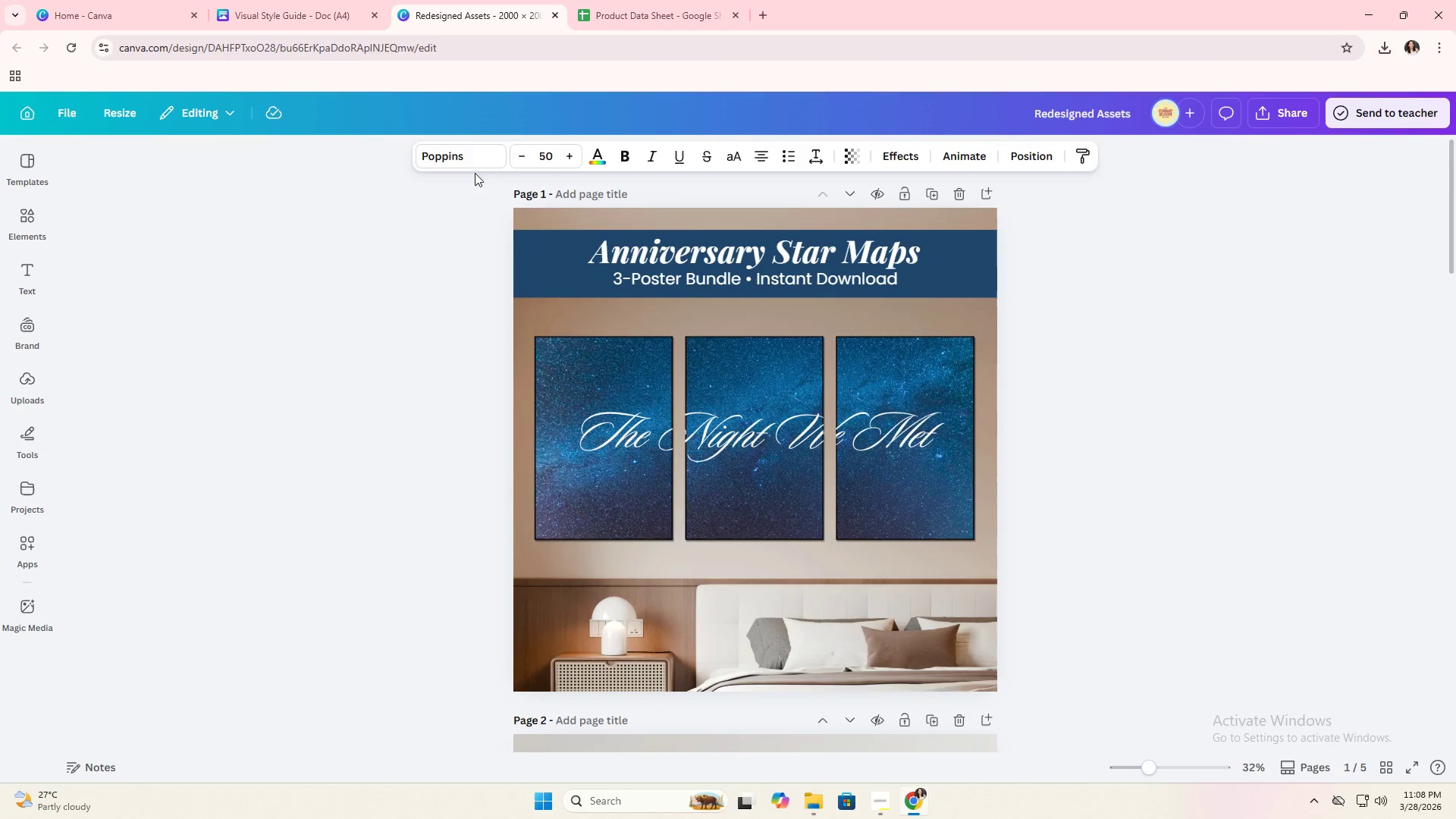 
left_click([462, 154])
 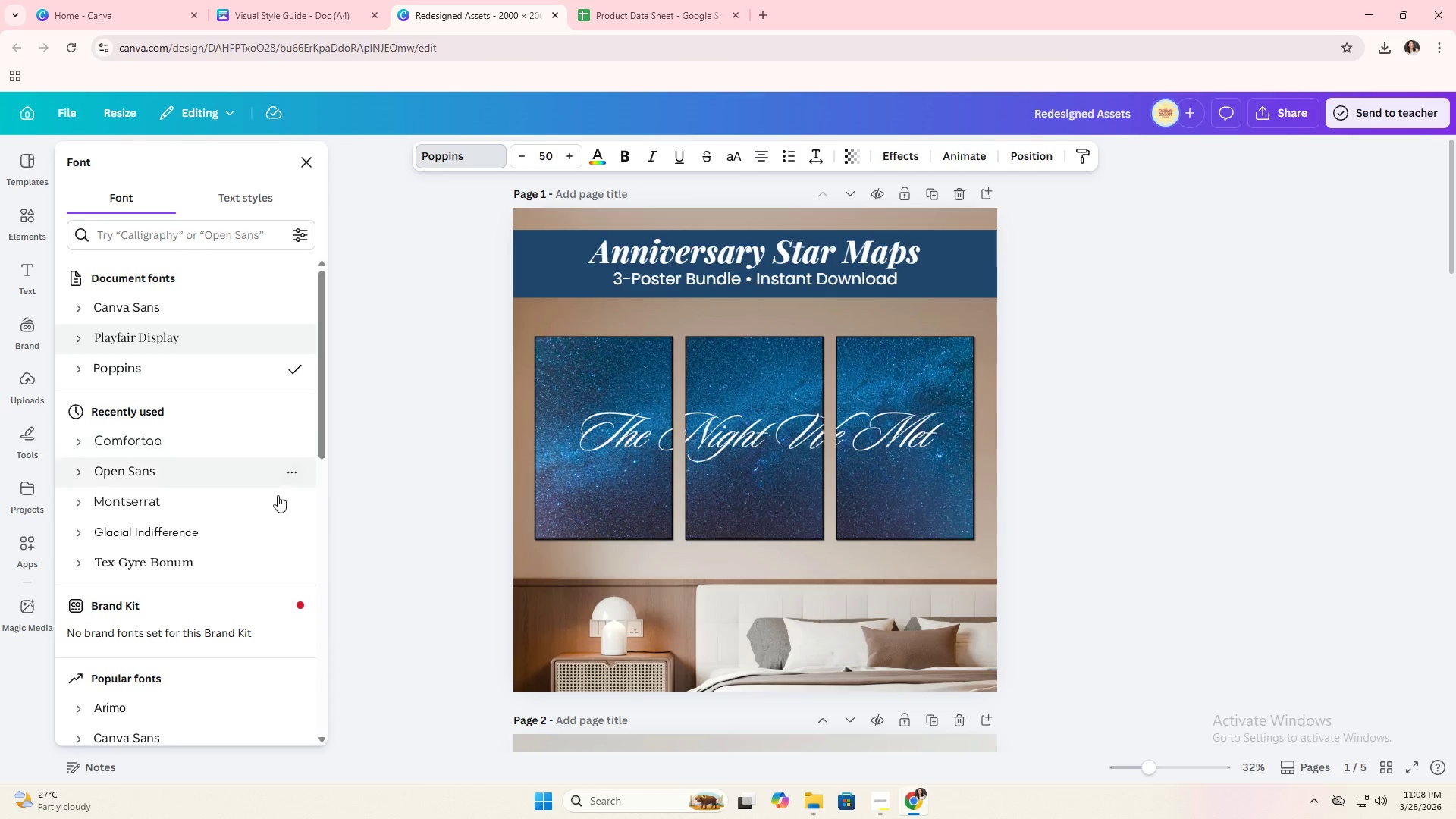 
scroll: coordinate [265, 513], scroll_direction: down, amount: 2.0
 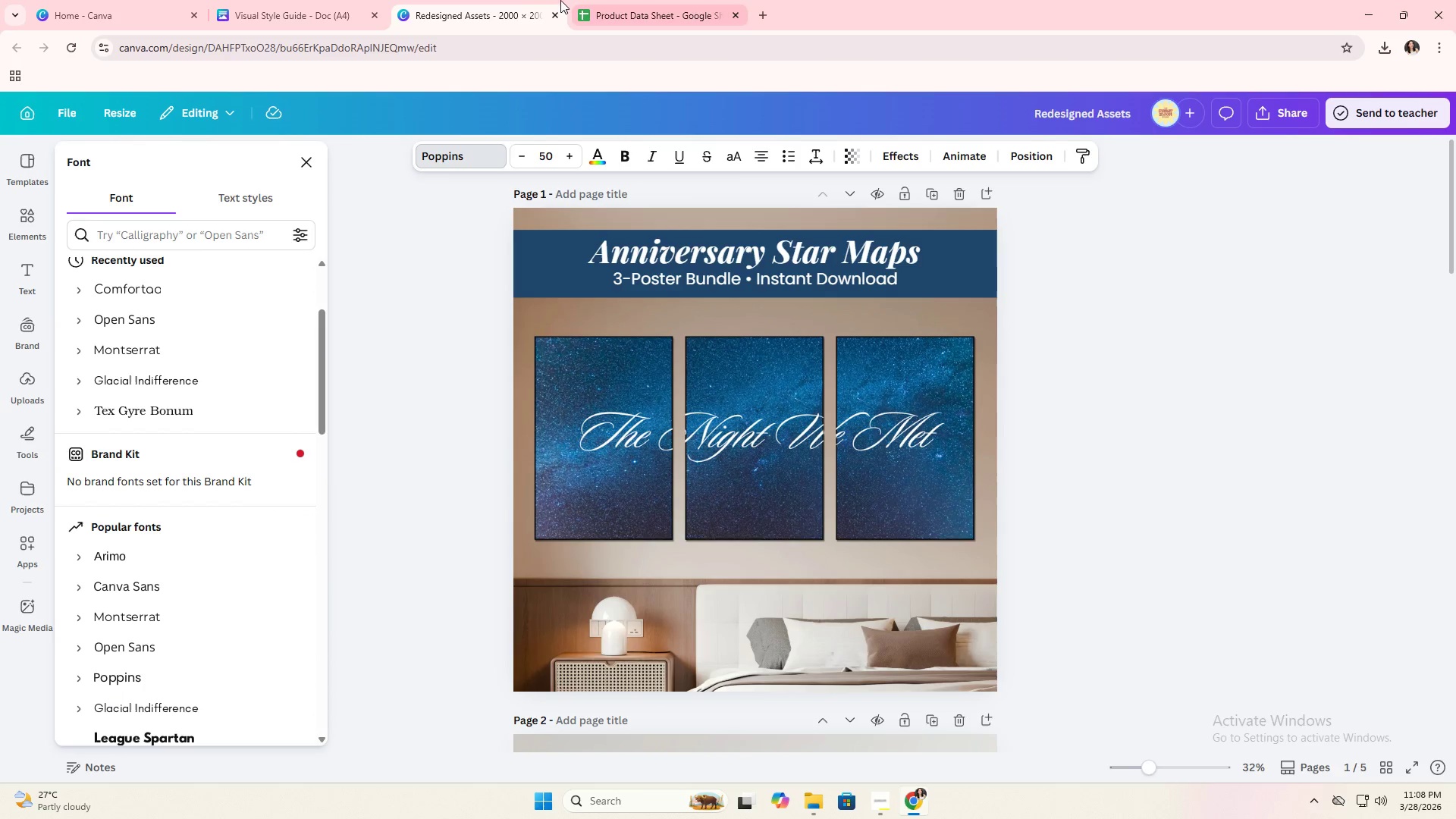 
left_click([340, 0])
 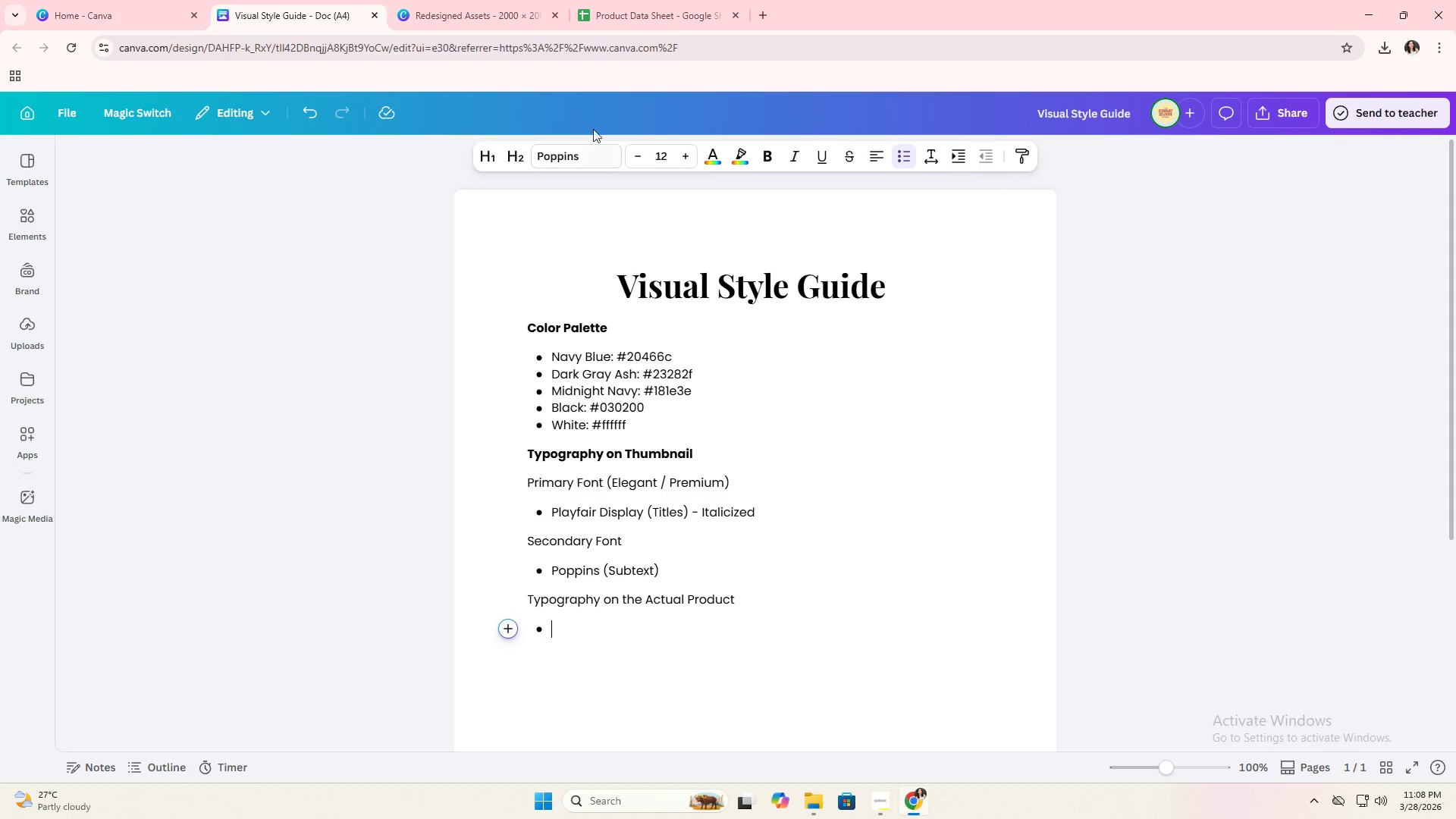 
left_click([498, 0])
 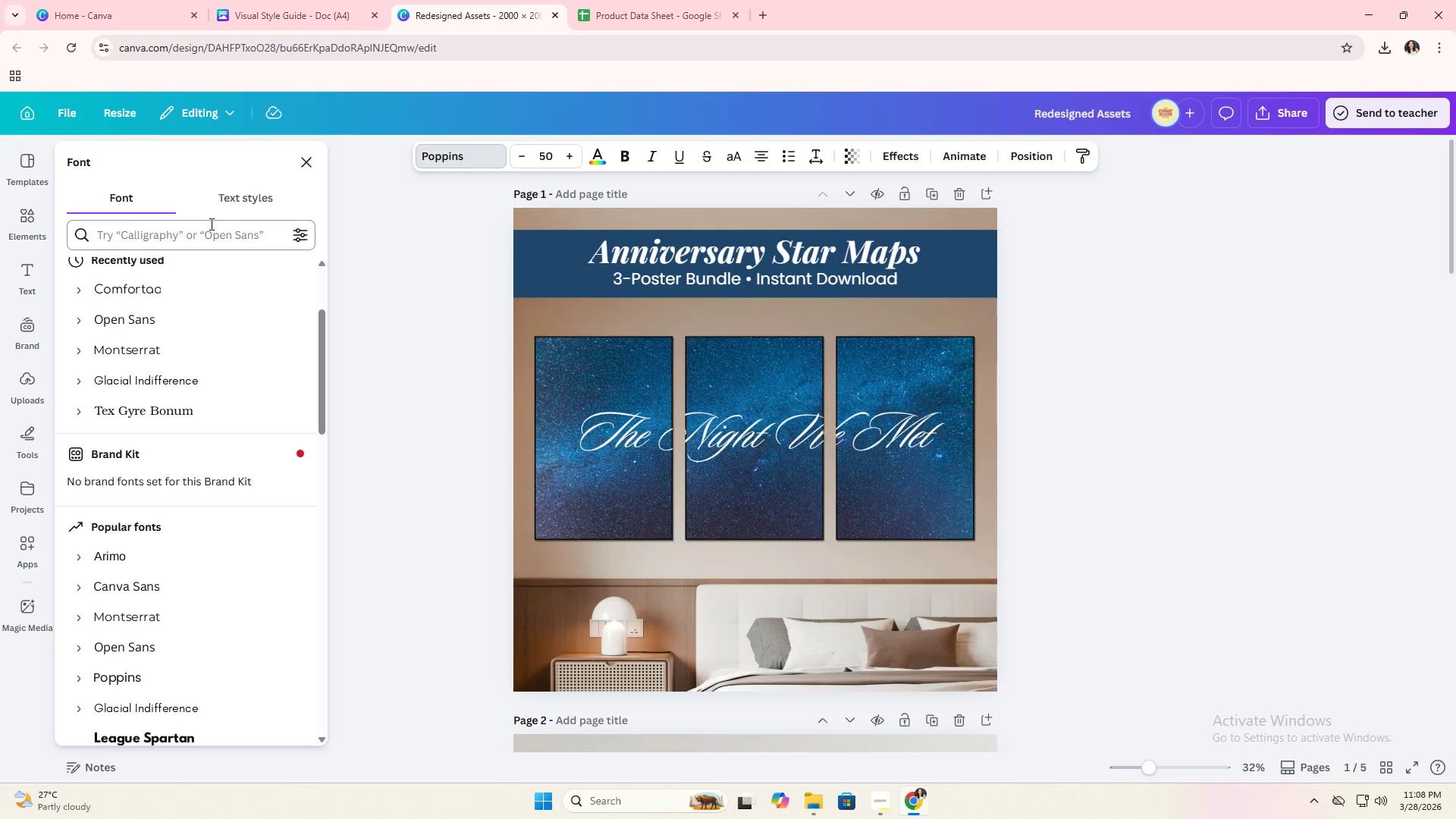 
left_click([209, 224])
 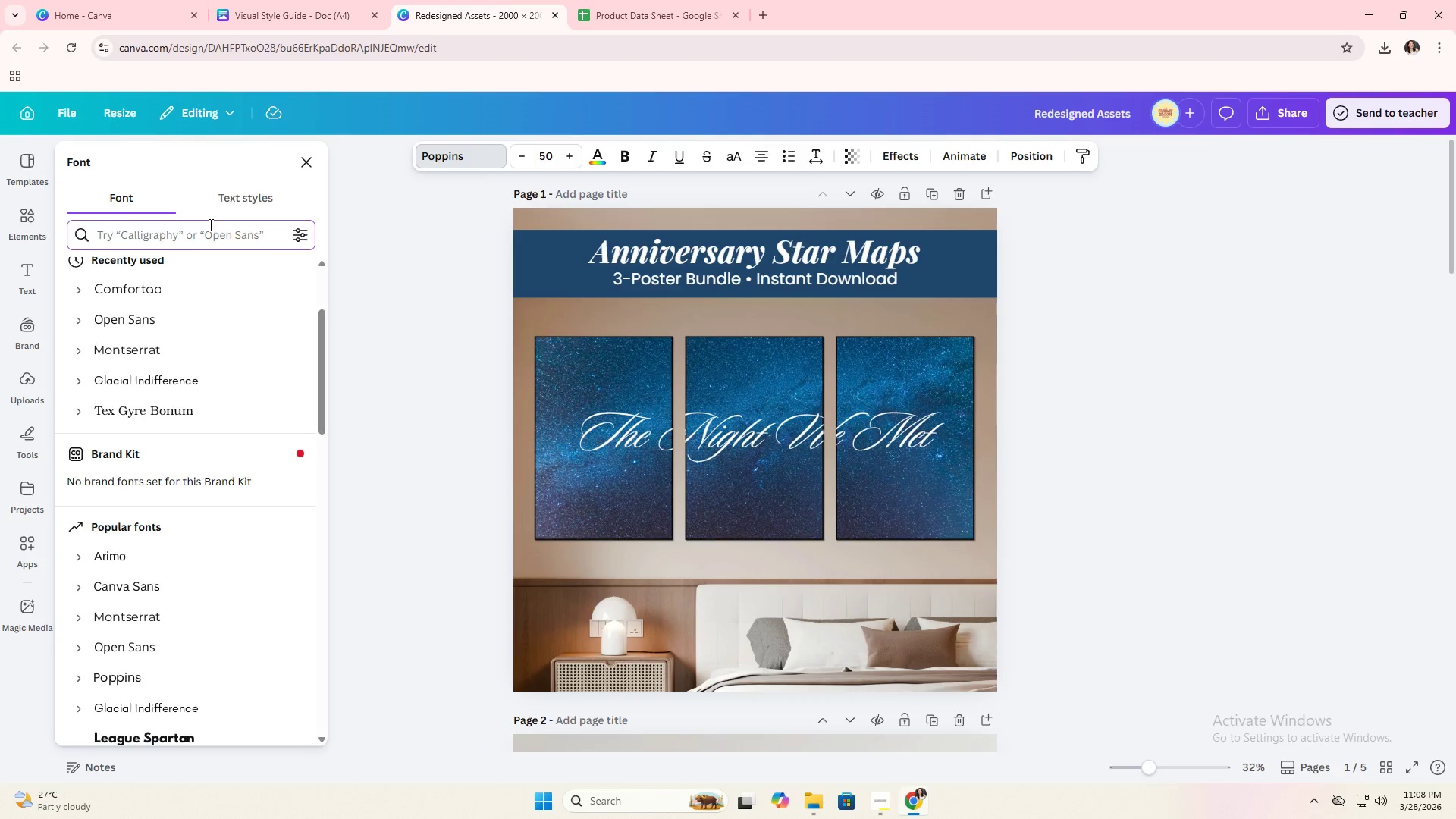 
type(sloop)
 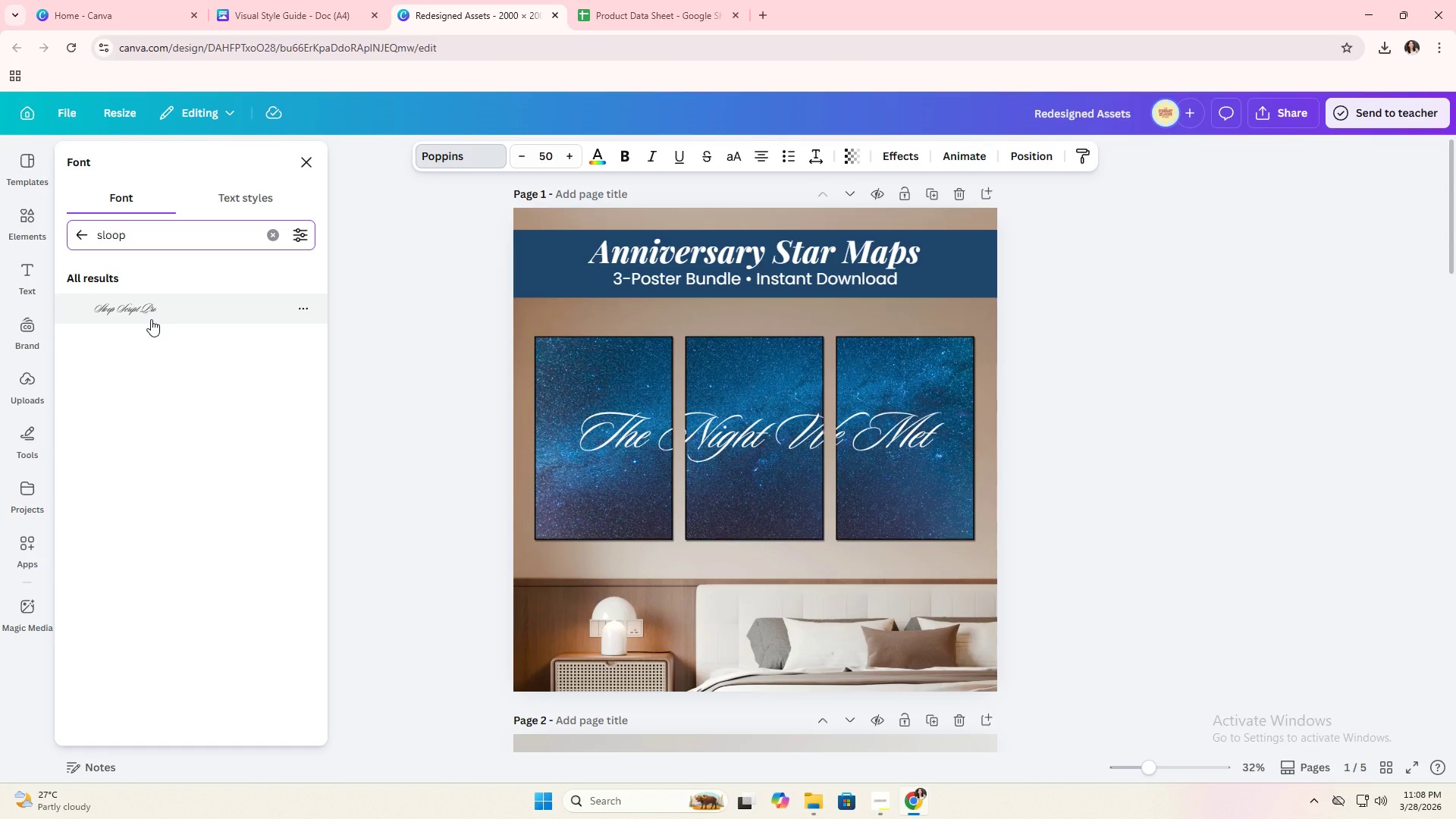 
left_click([295, 0])
 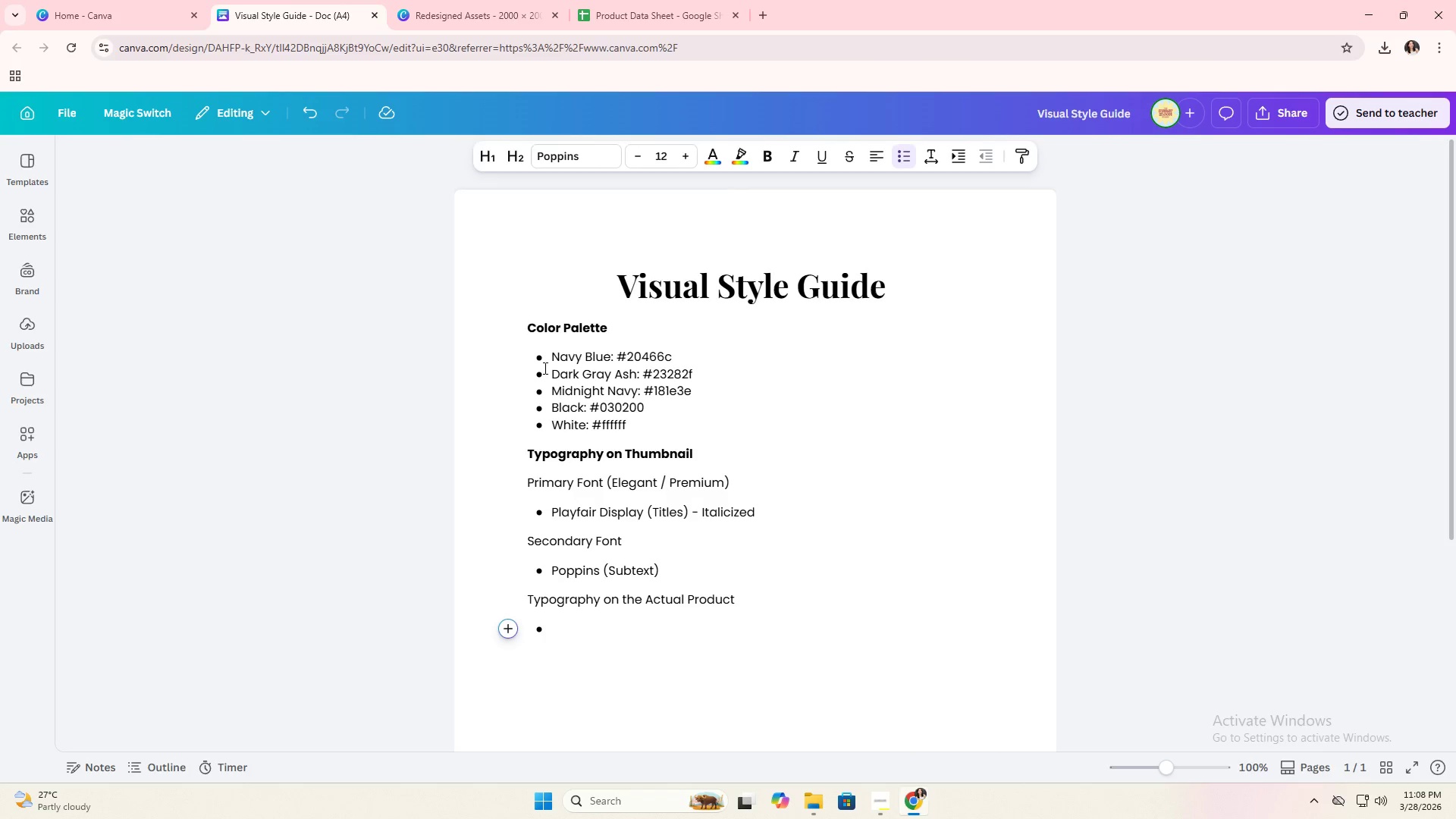 
type(Sloop Script Pro - Cu)
key(Backspace)
key(Backspace)
key(Backspace)
key(Backspace)
type((Cursi)
key(Backspace)
key(Backspace)
key(Backspace)
key(Backspace)
key(Backspace)
key(Backspace)
type(- Cursive)
 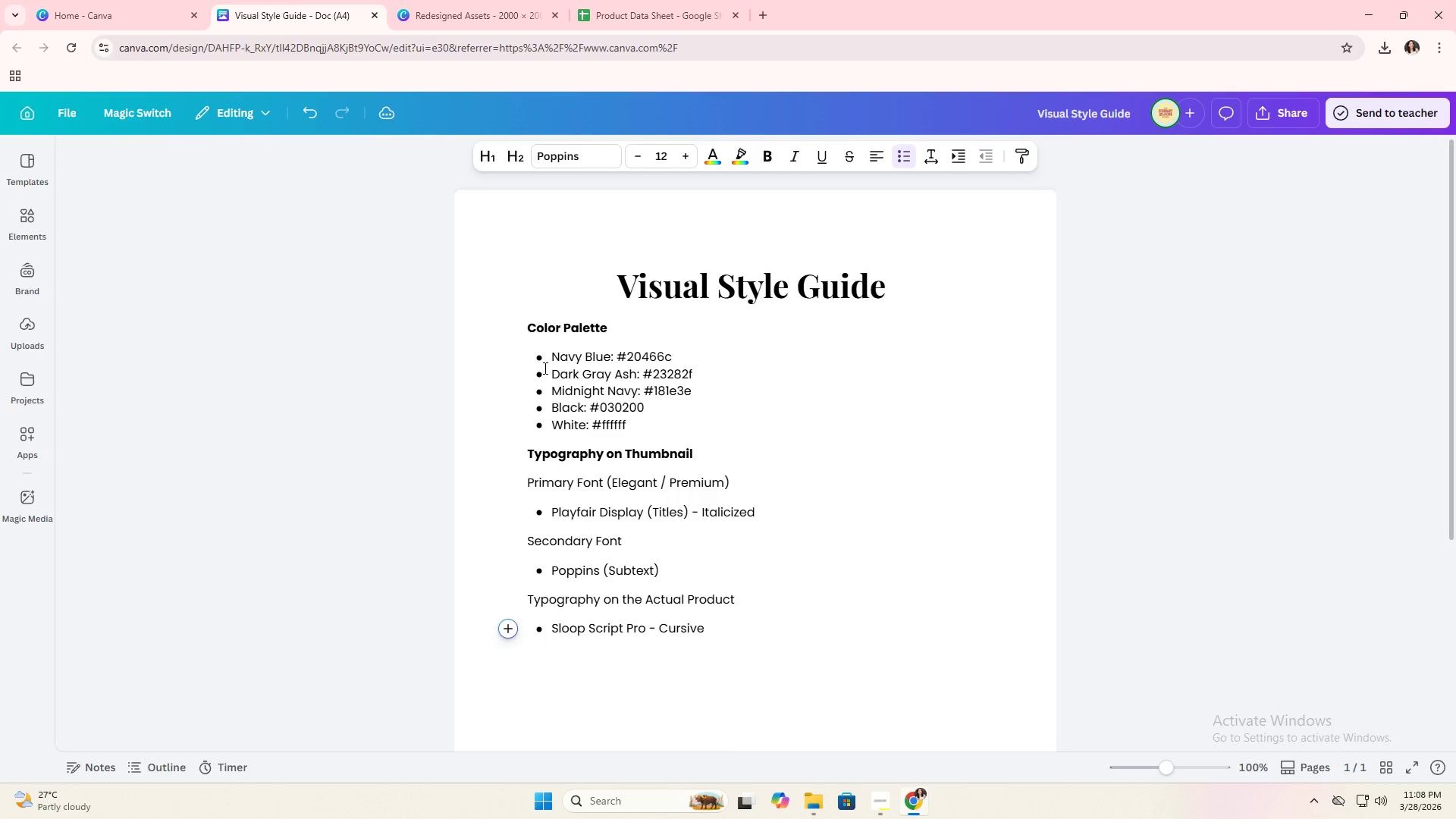 
left_click([554, 627])
 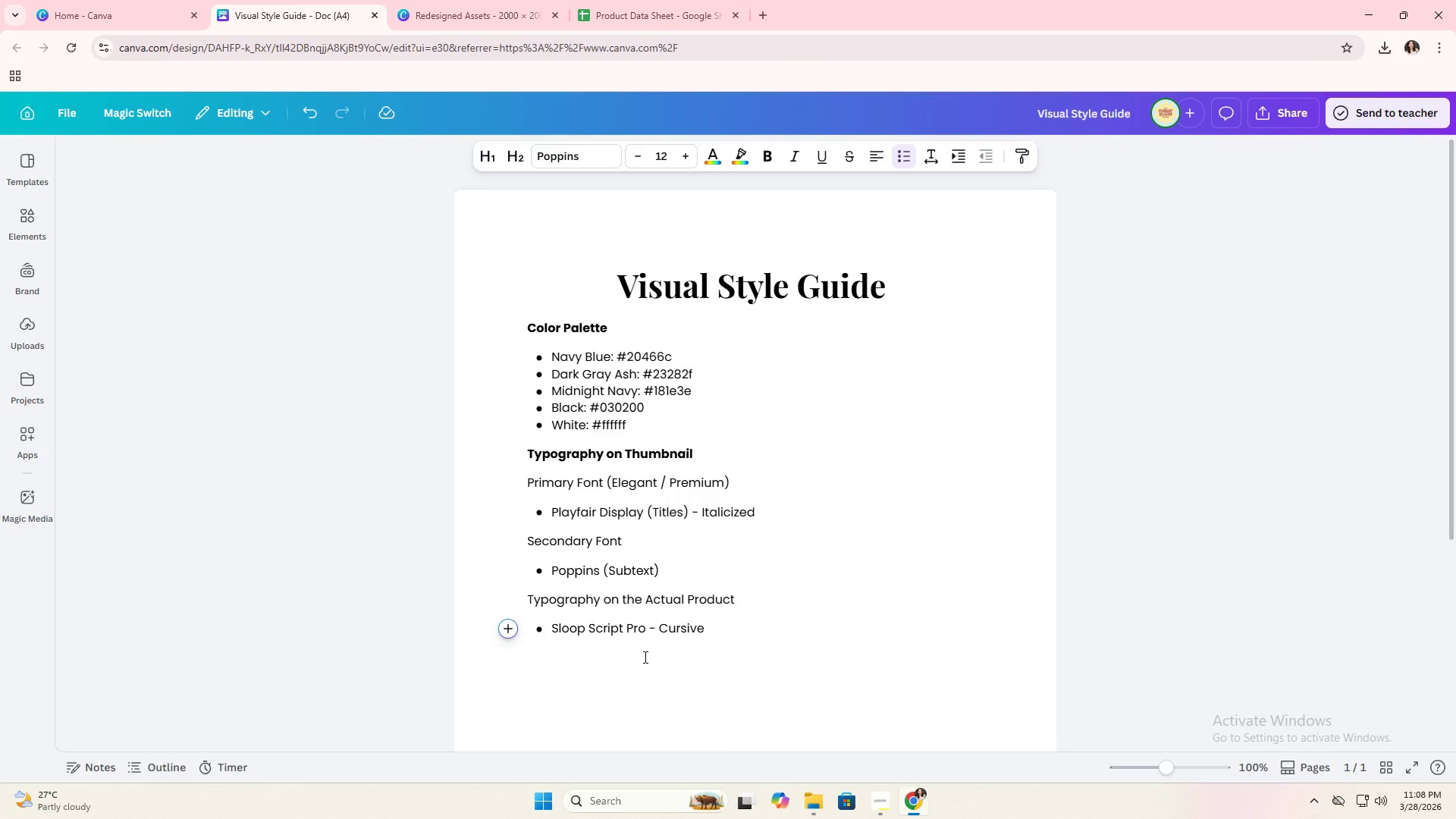 
key(Enter)
 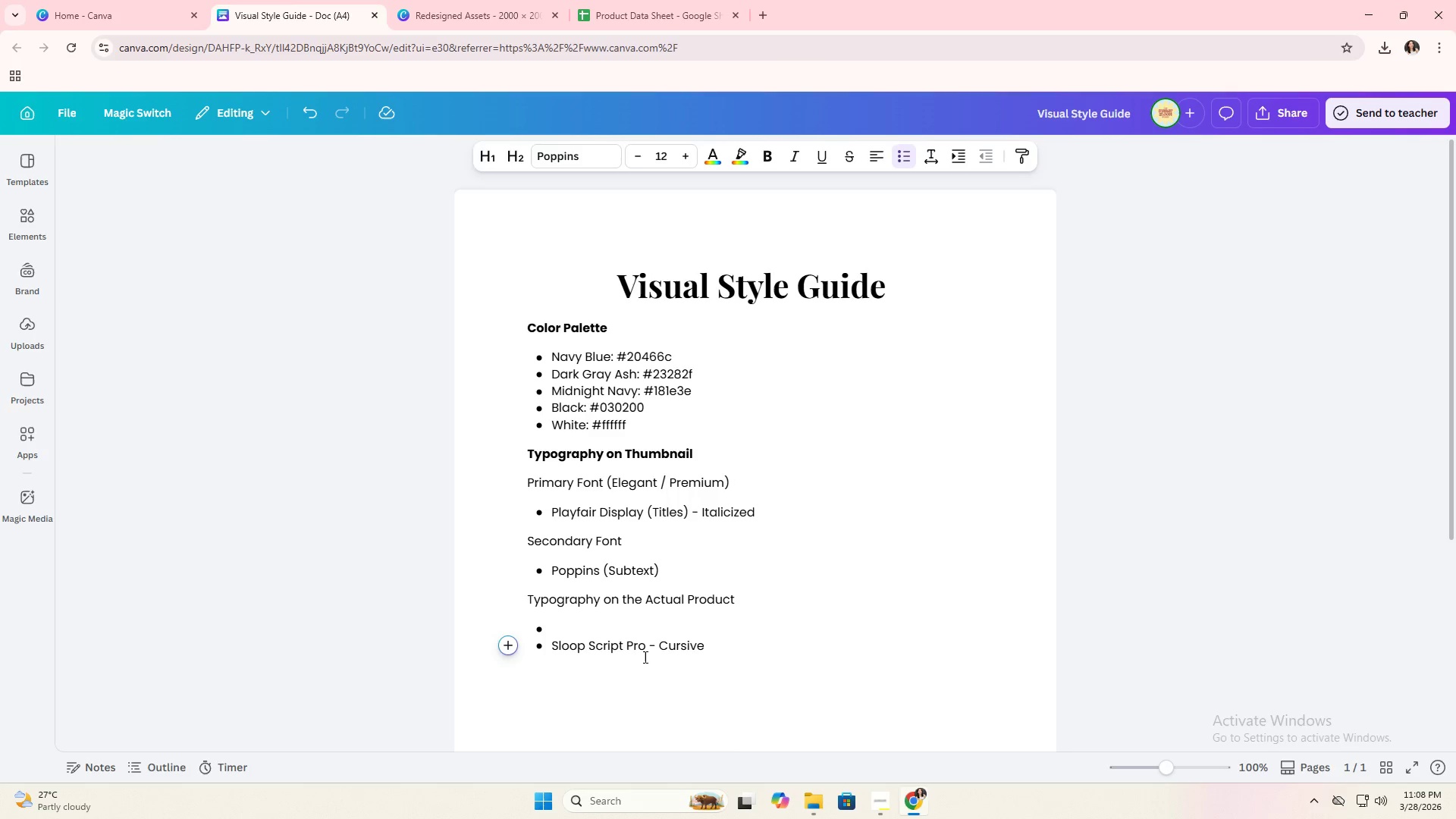 
key(ArrowUp)
 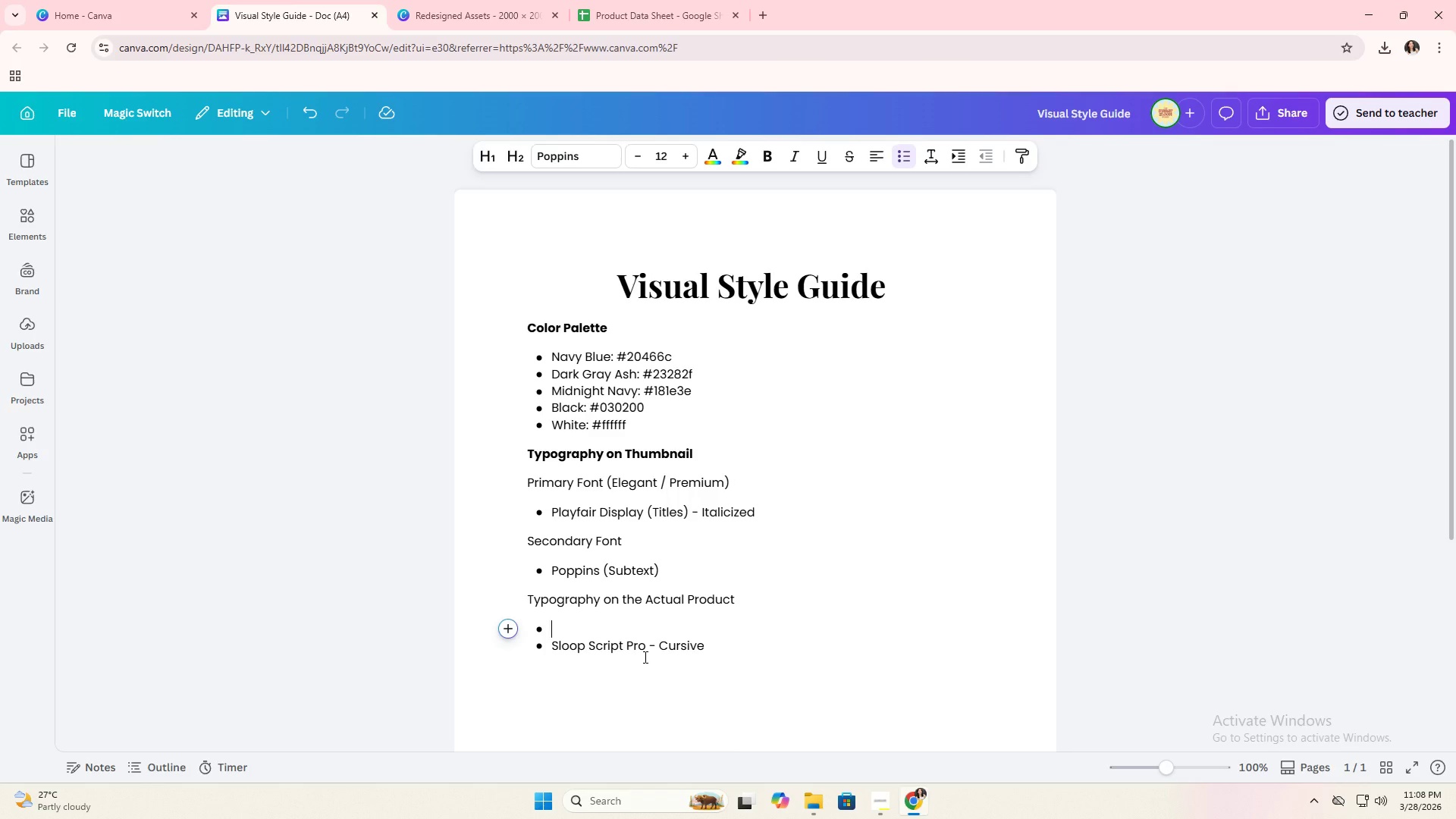 
key(Backspace)
 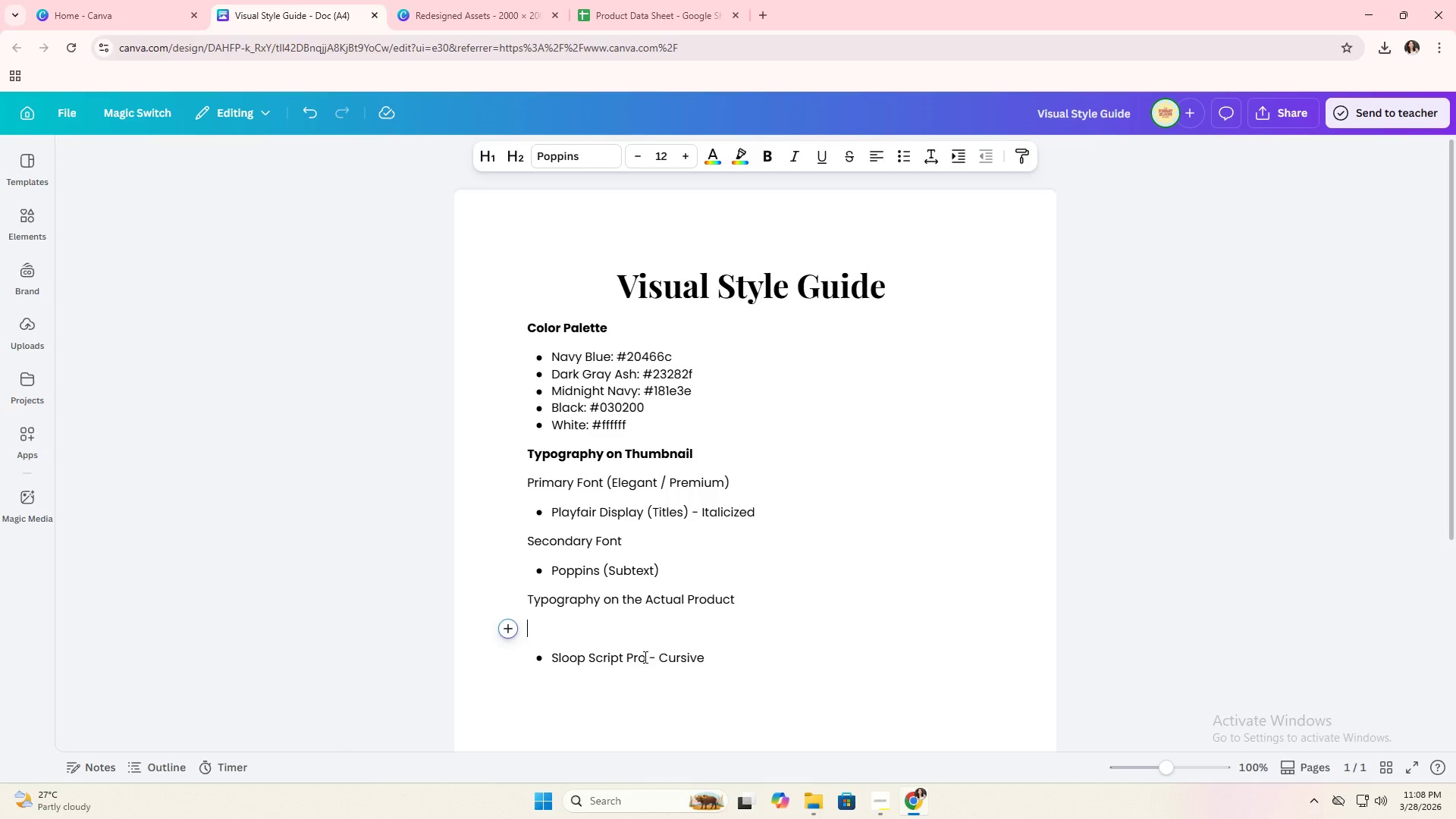 
key(Backspace)
 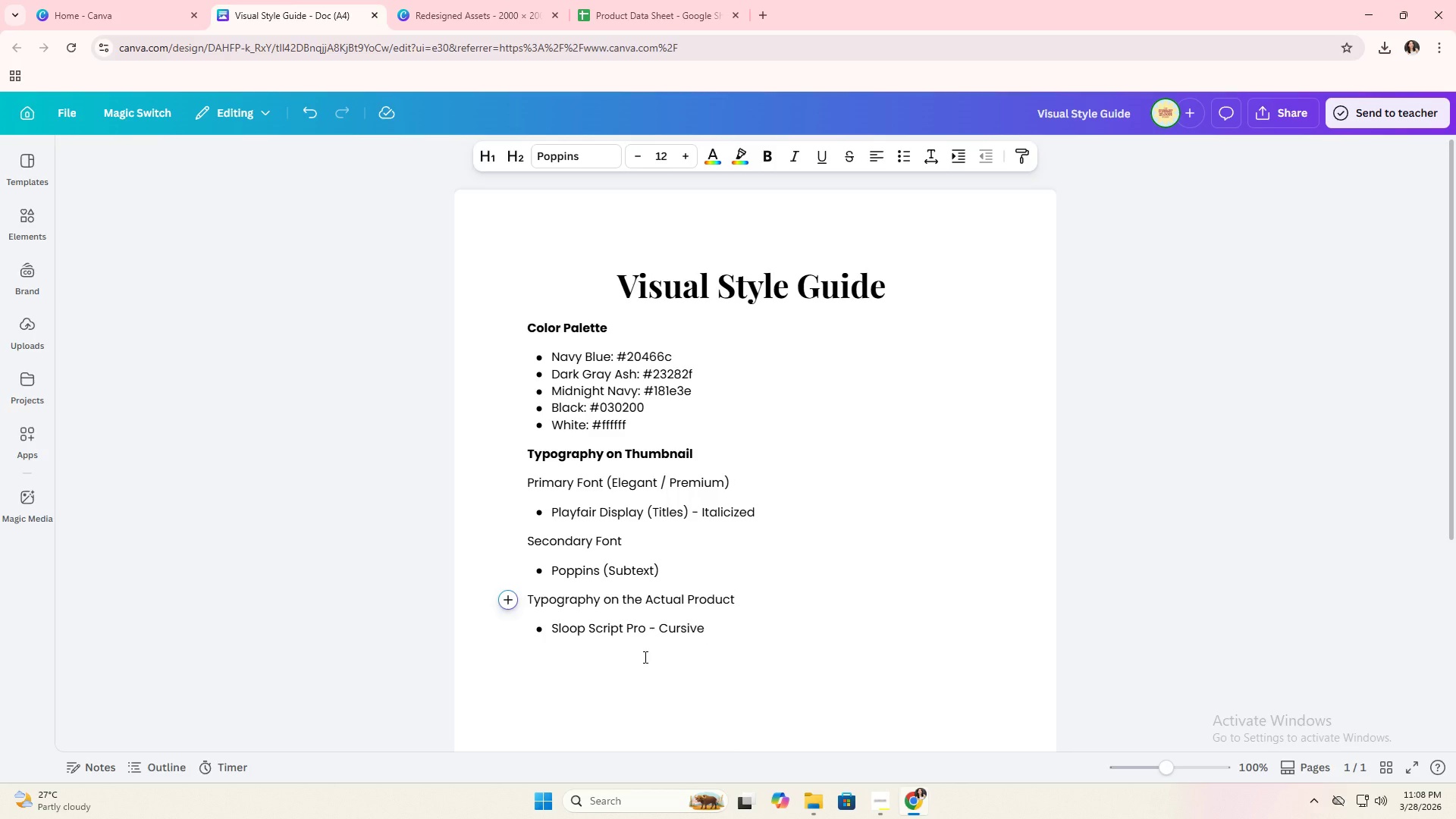 
key(Enter)
 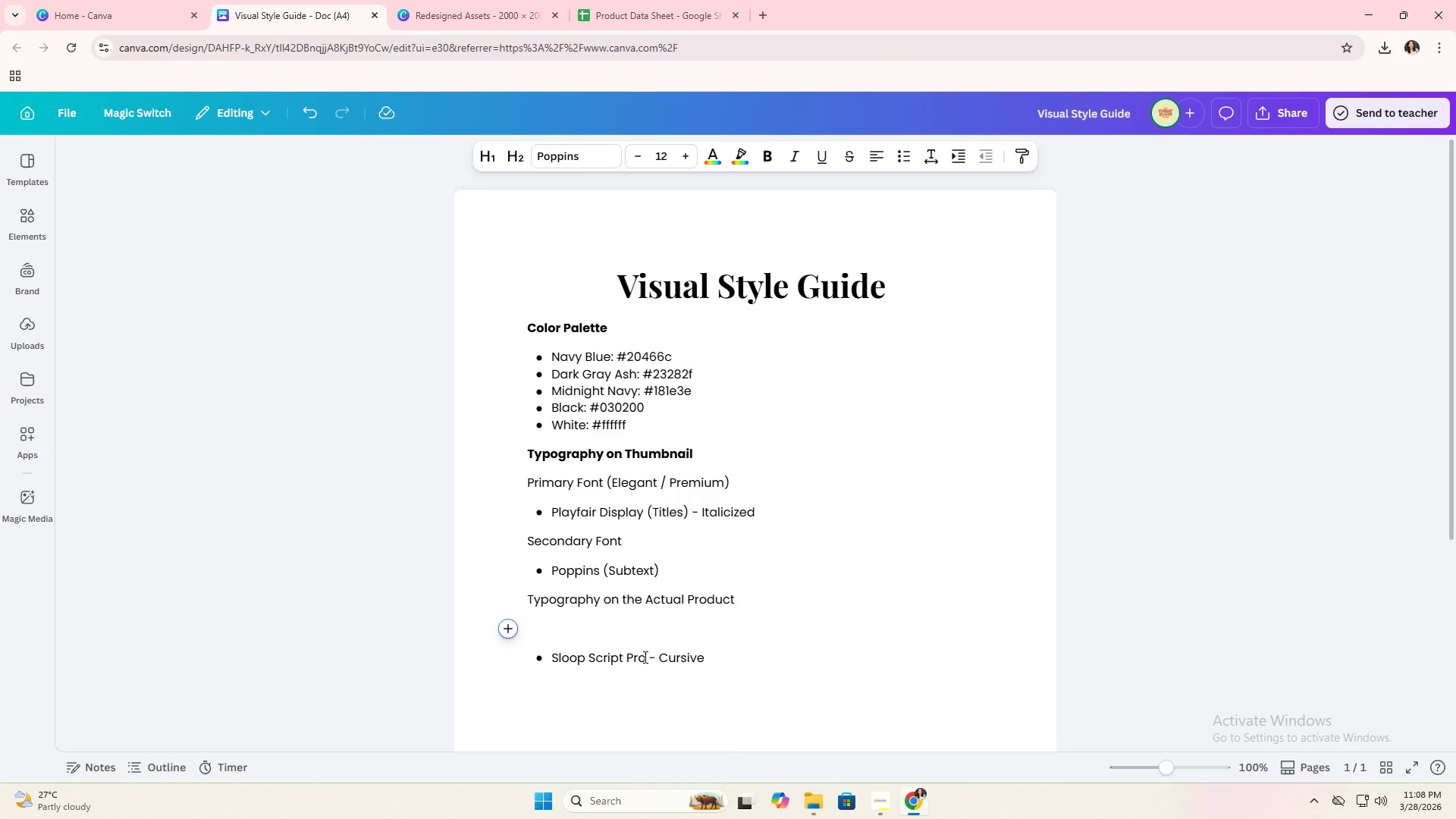 
type(Elegant .)
key(Backspace)
type(/ Premium Style)
 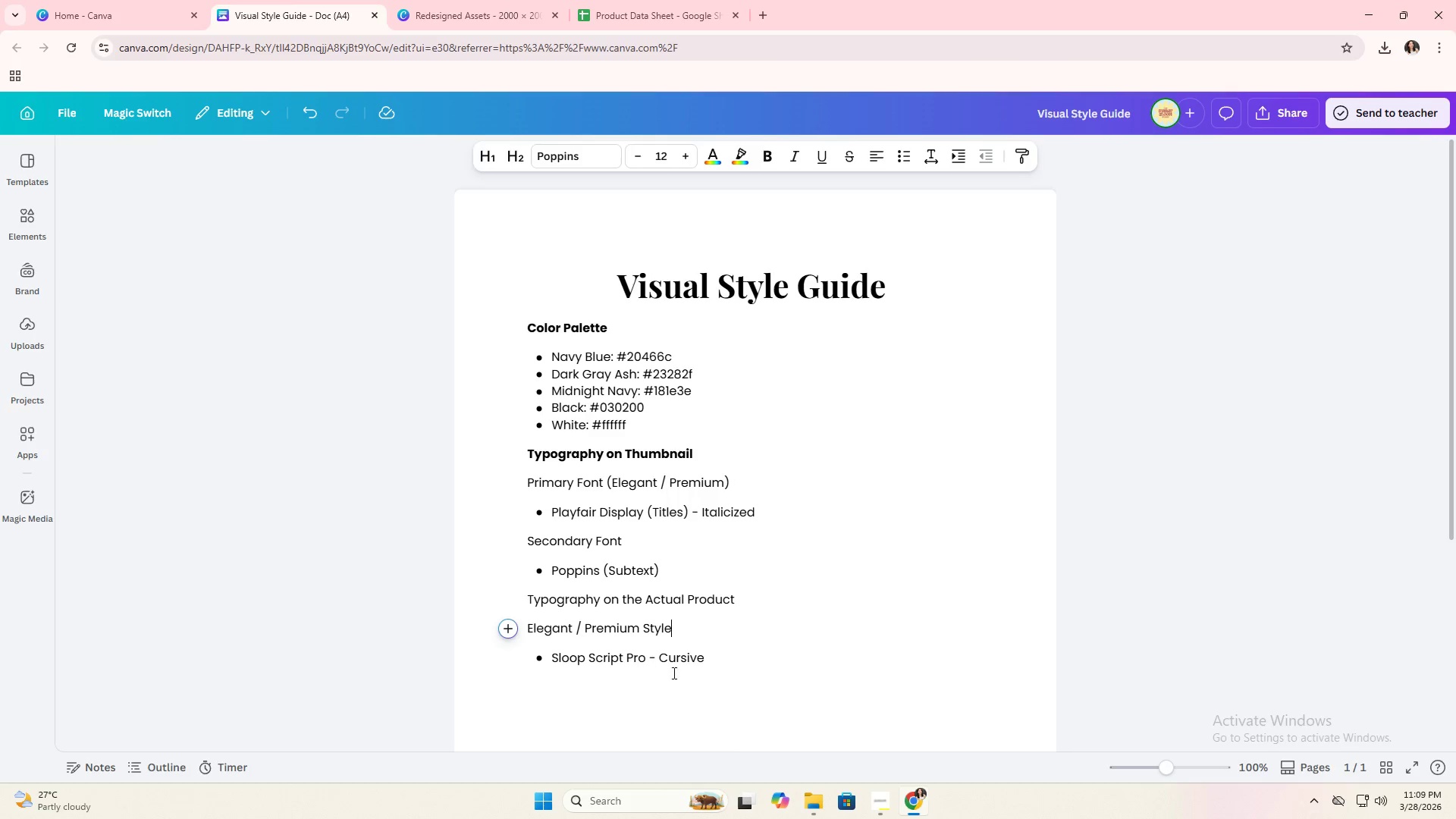 
left_click([730, 661])
 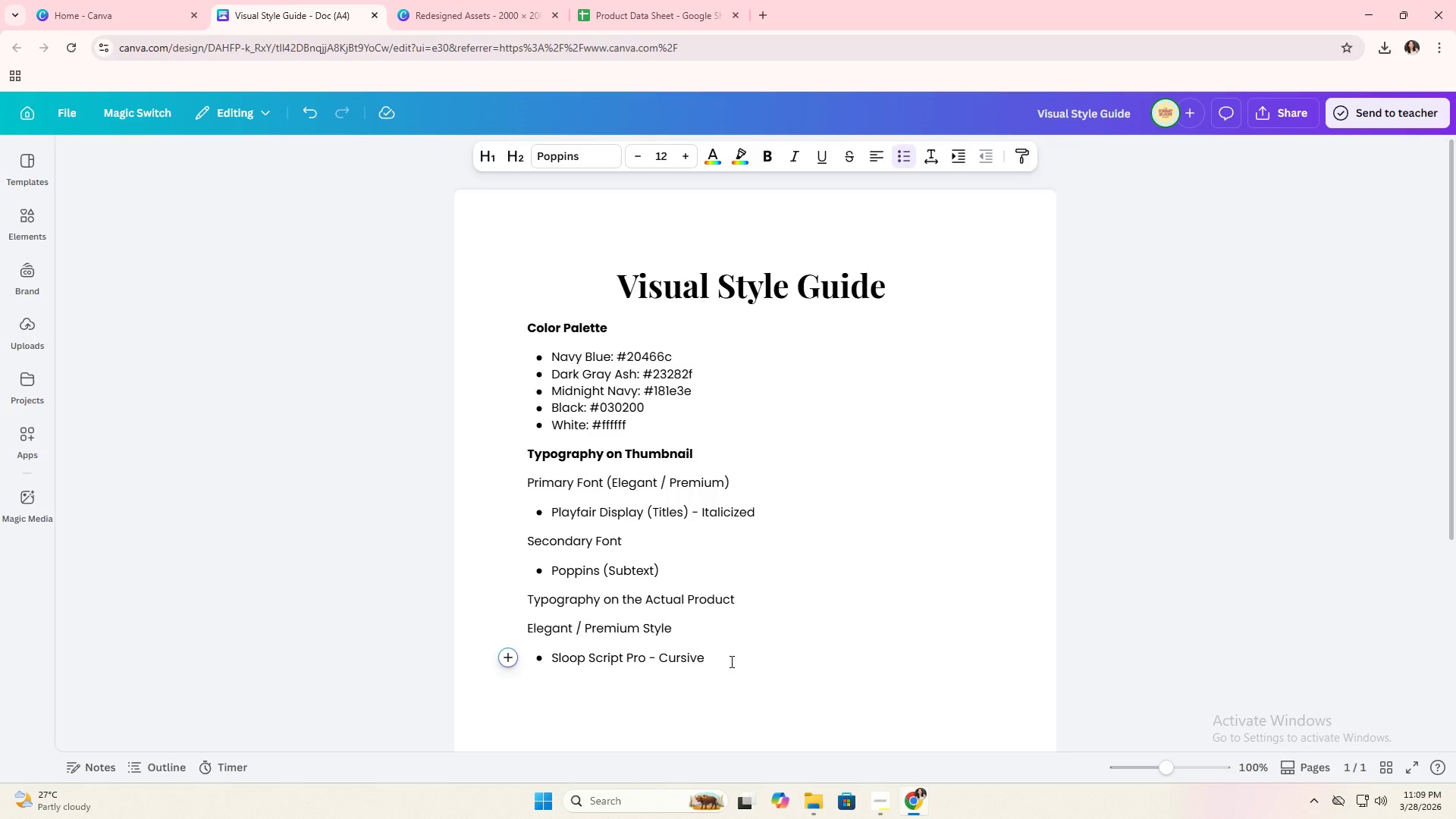 
key(Enter)
 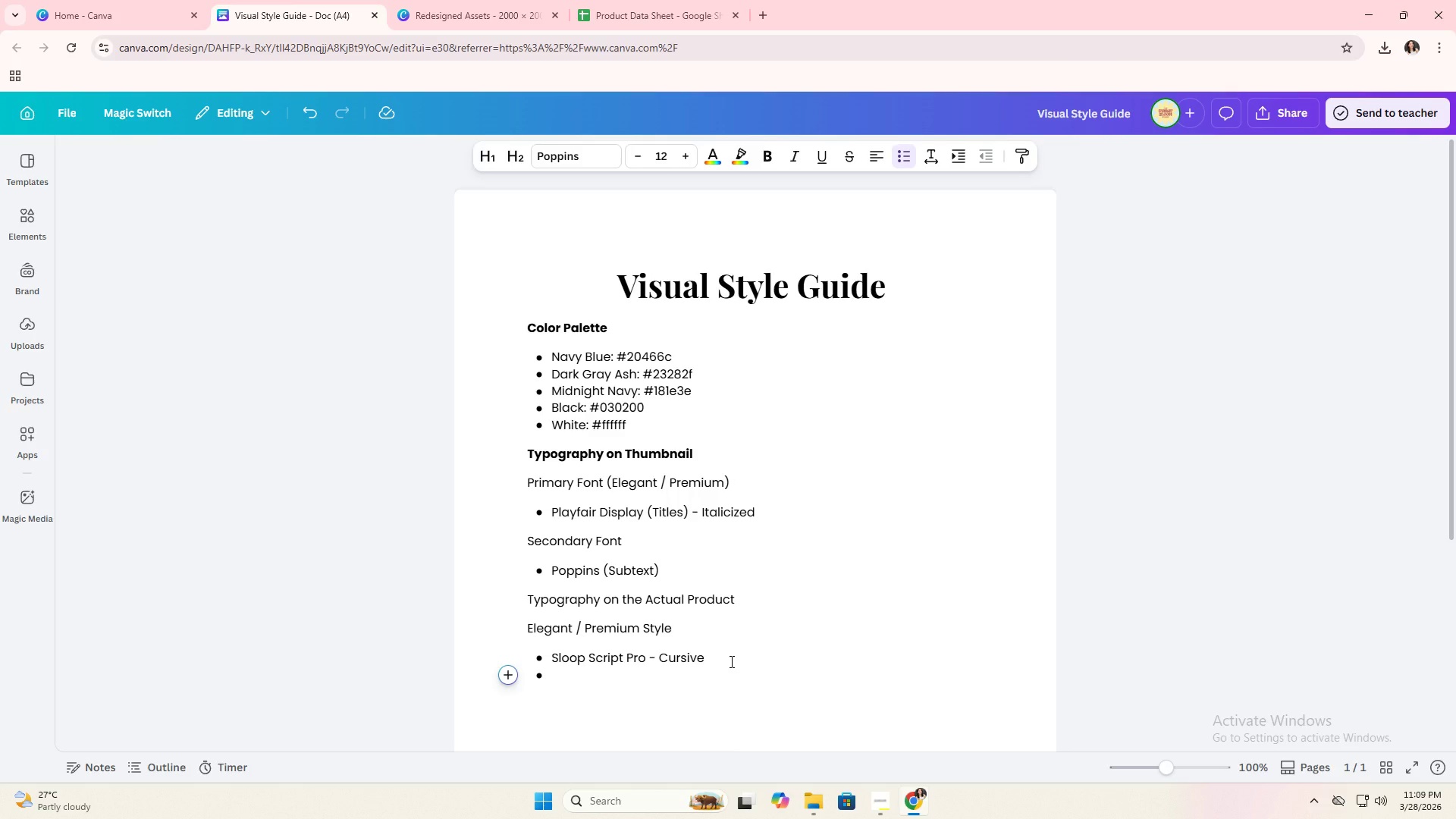 
type(The Seasons)
 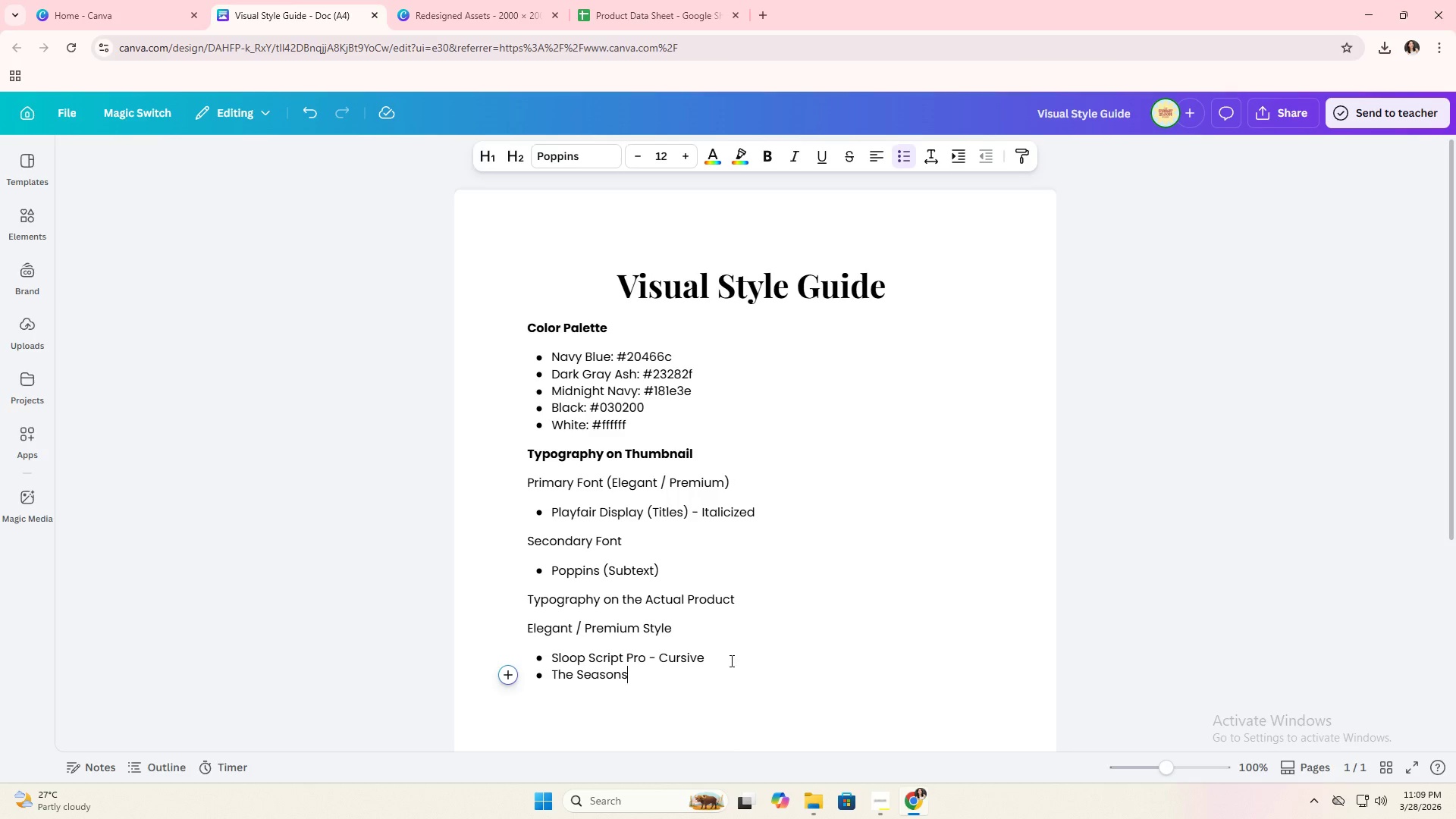 
left_click([730, 661])
 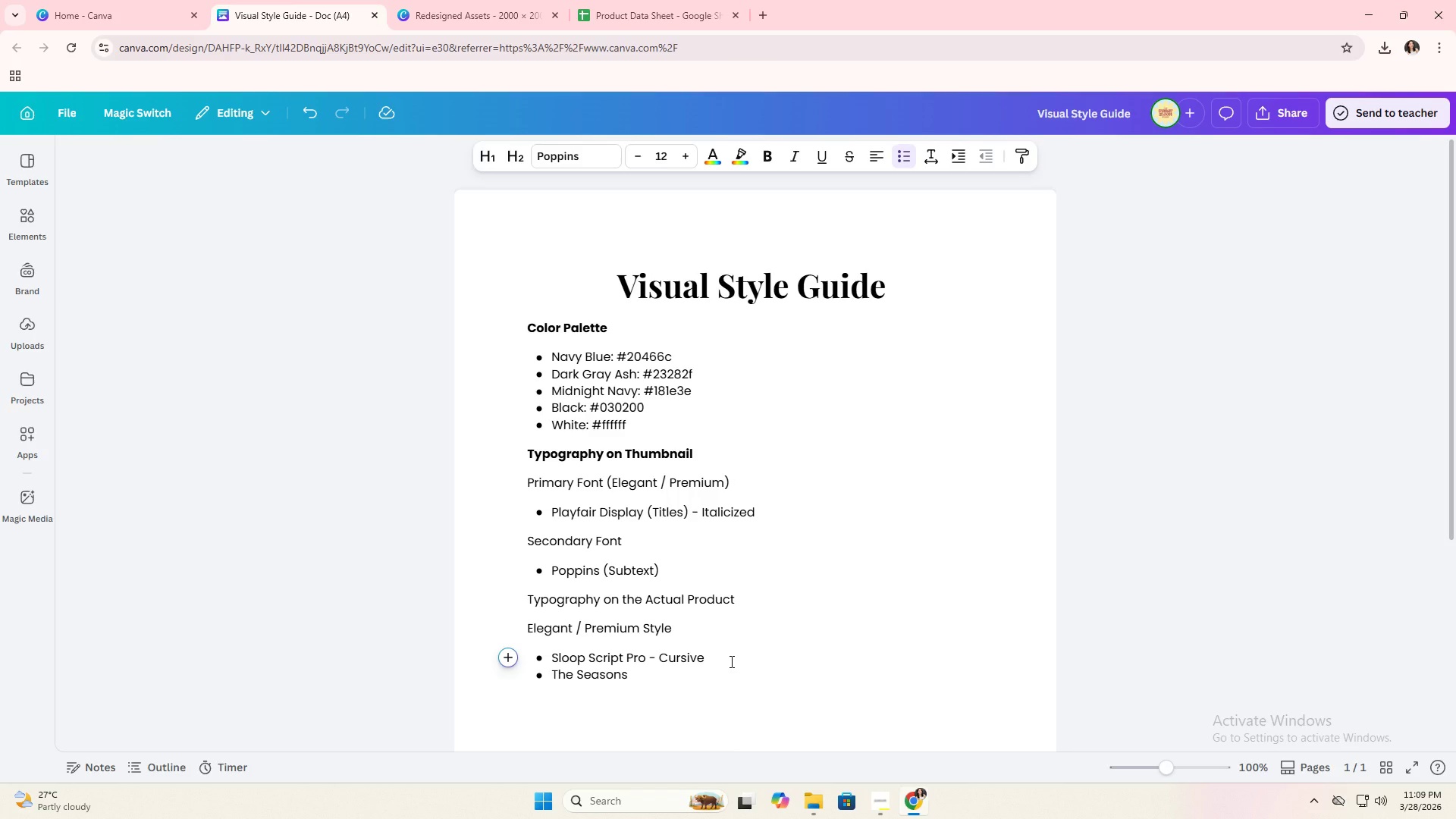 
hold_key(key=Space, duration=3.53)
 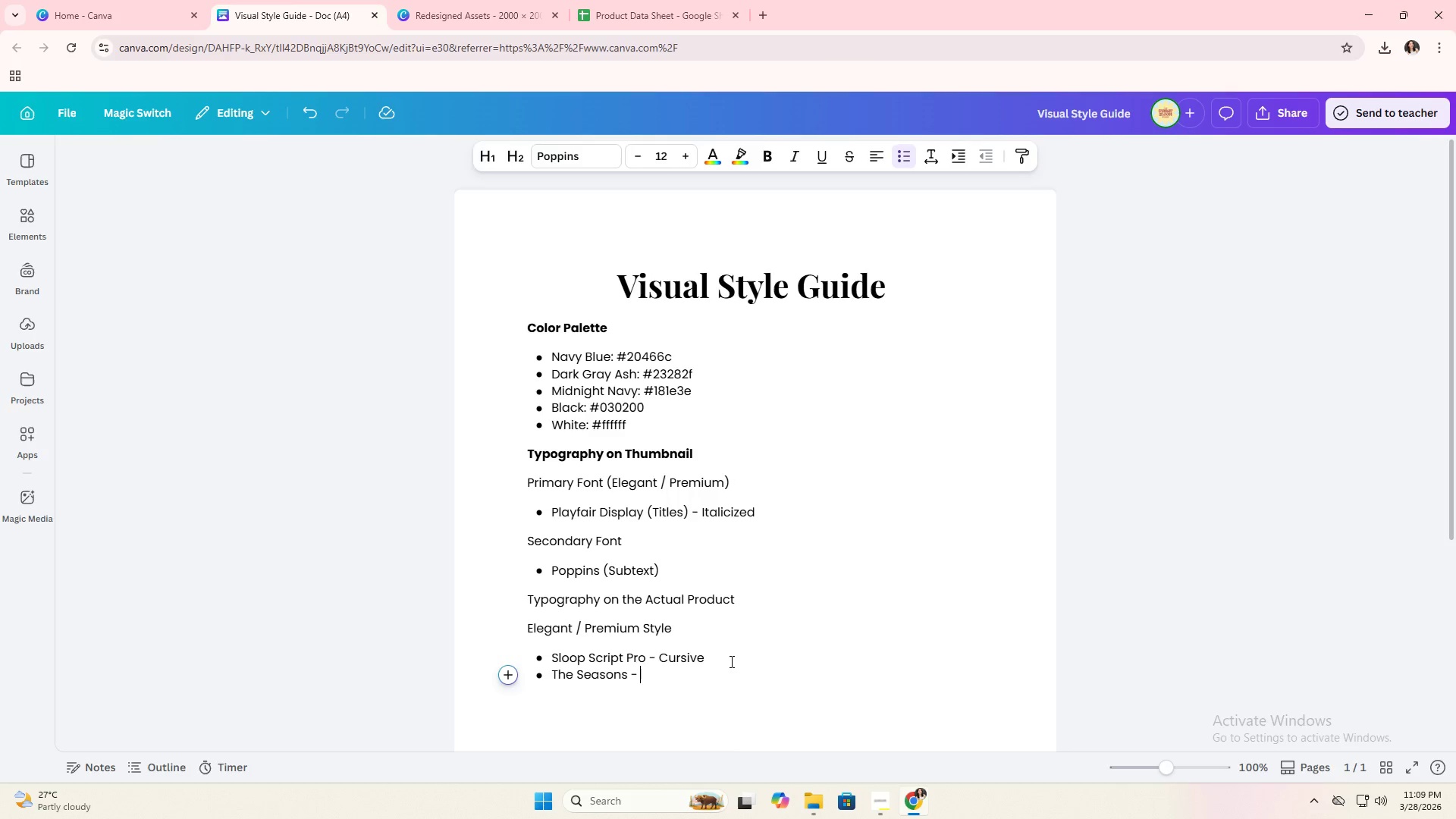 
key(ArrowLeft)
 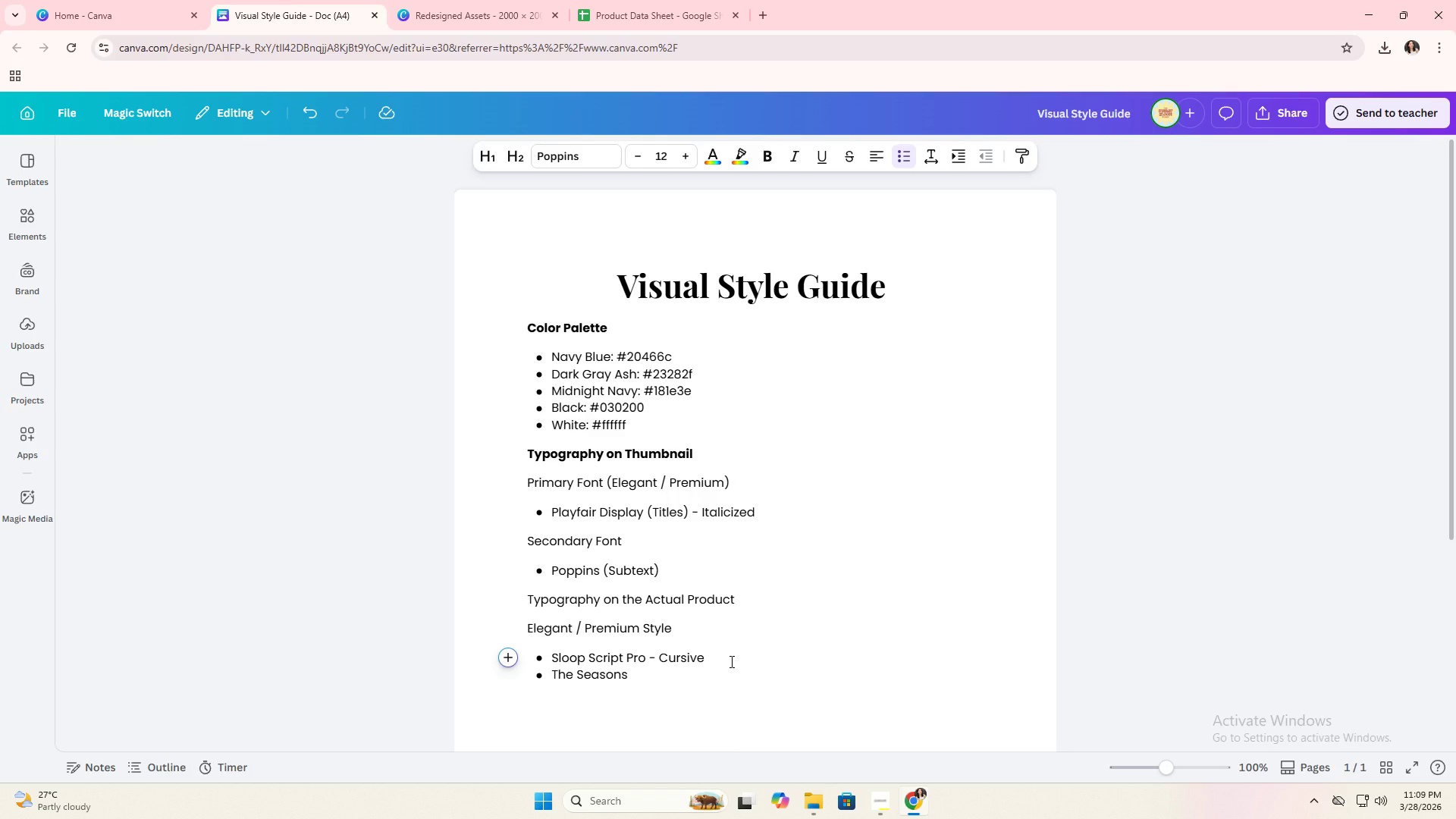 
key(ArrowDown)
 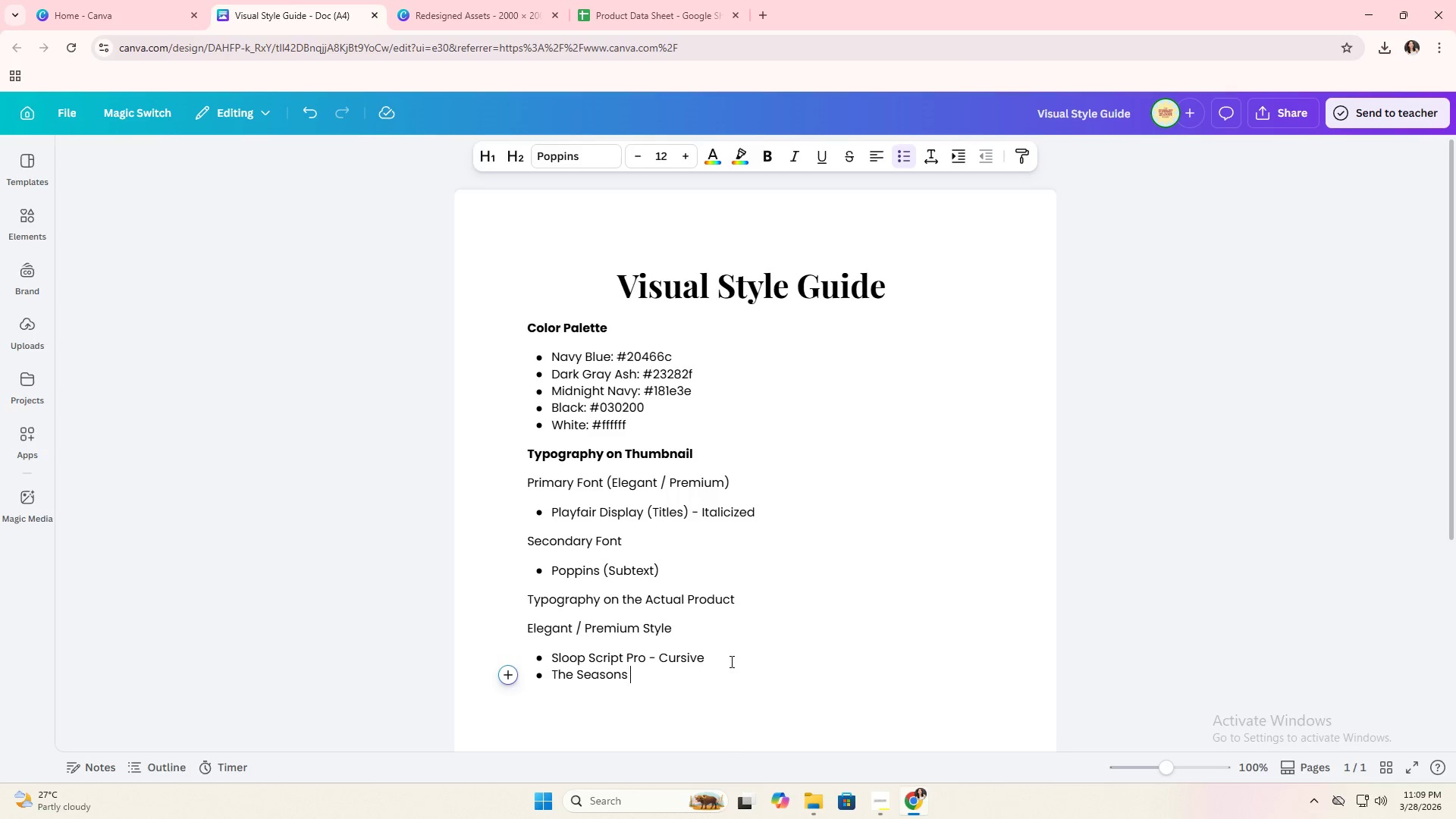 
key(Minus)
 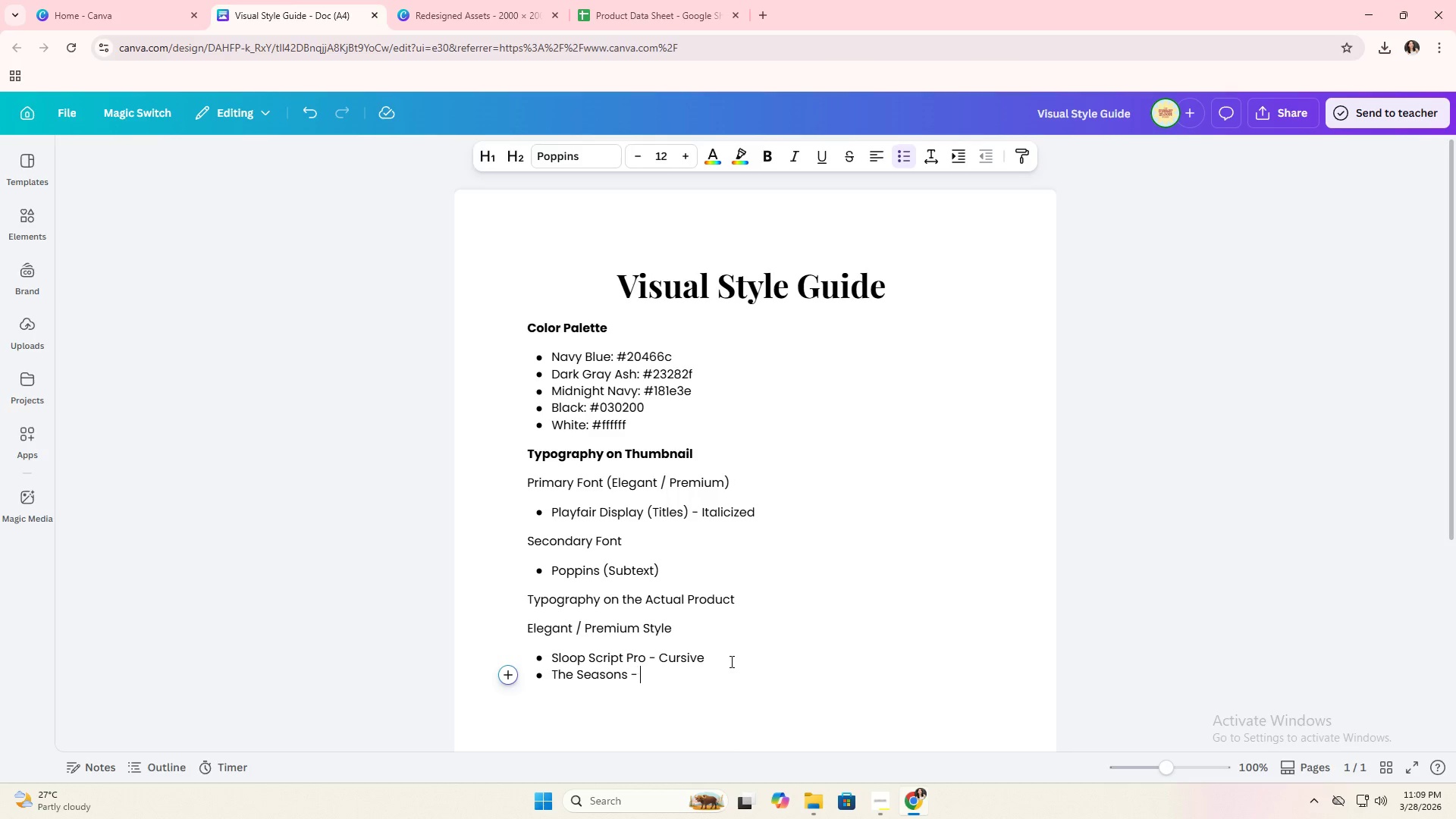 
key(Space)
 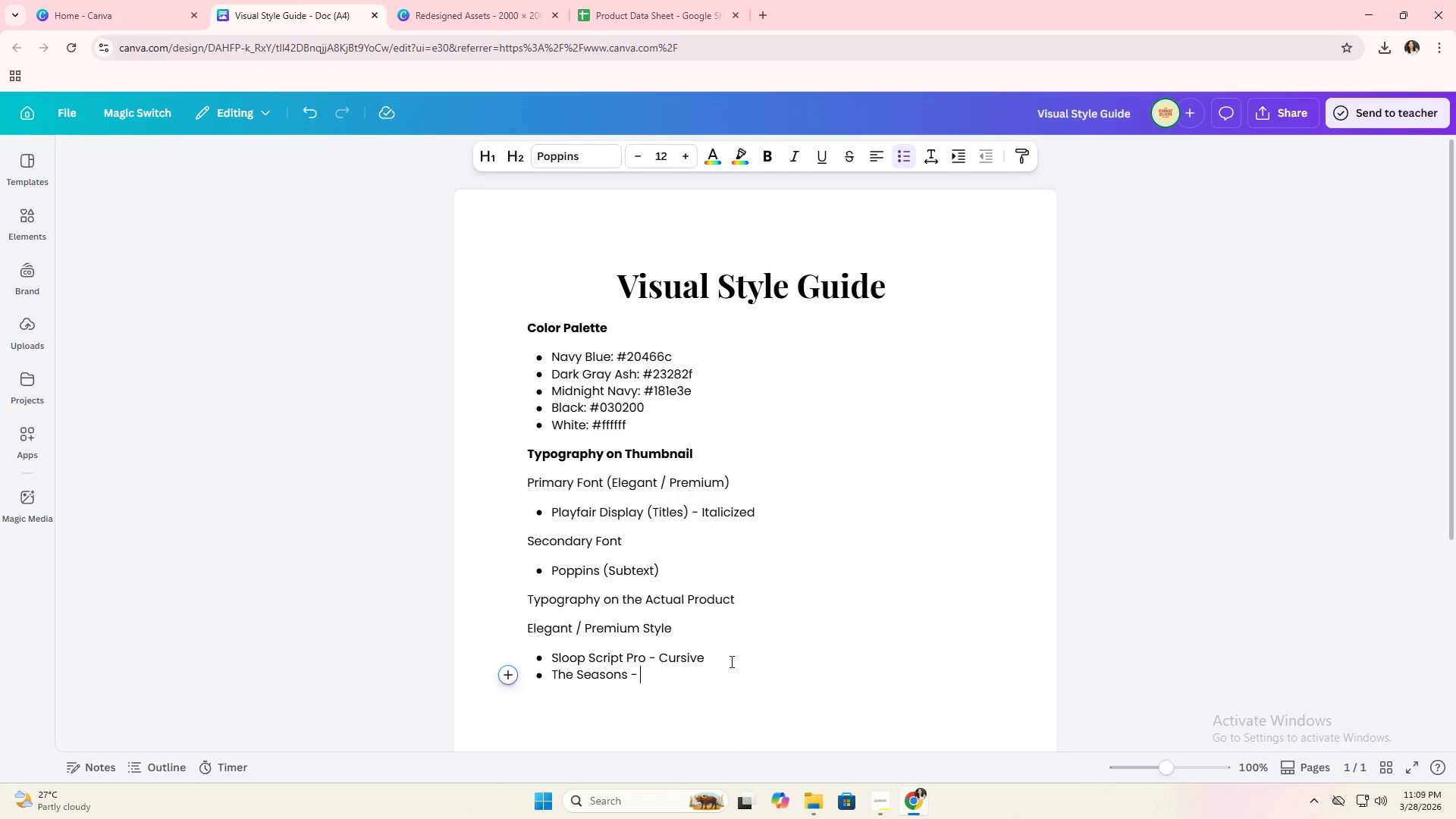 
type(()
key(Backspace)
type(Subtext)
 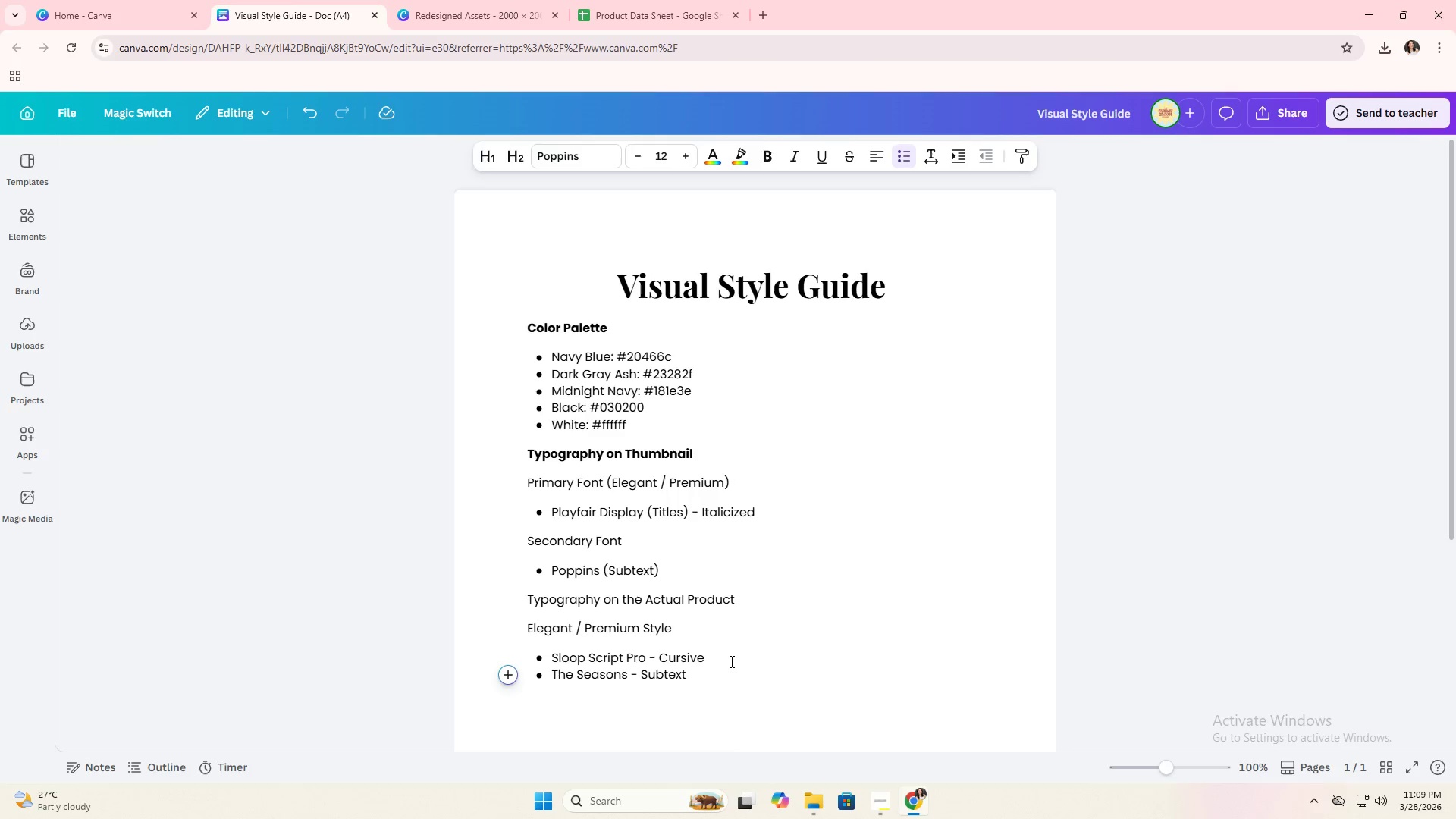 
key(ArrowUp)
 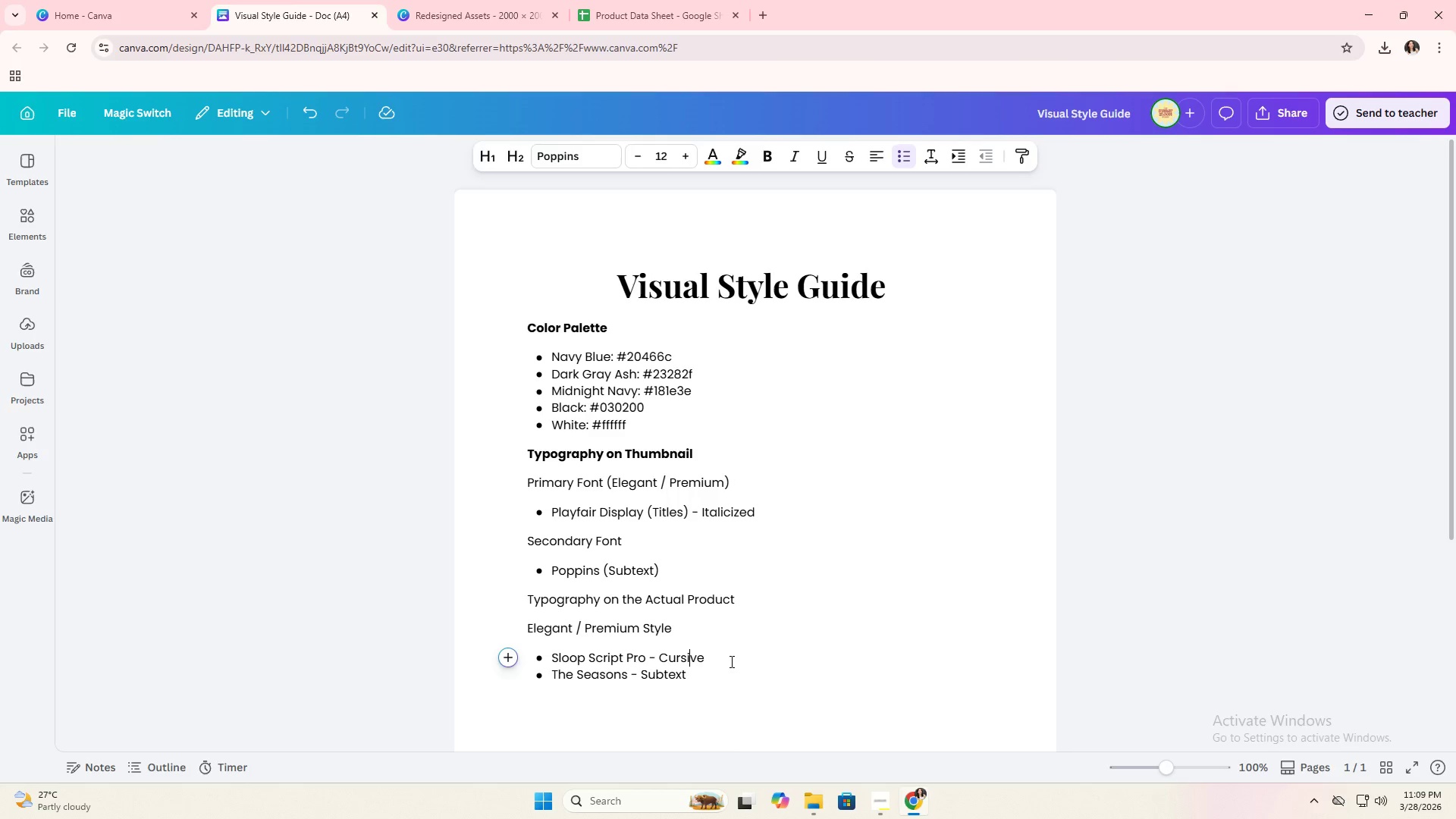 
key(ArrowRight)
 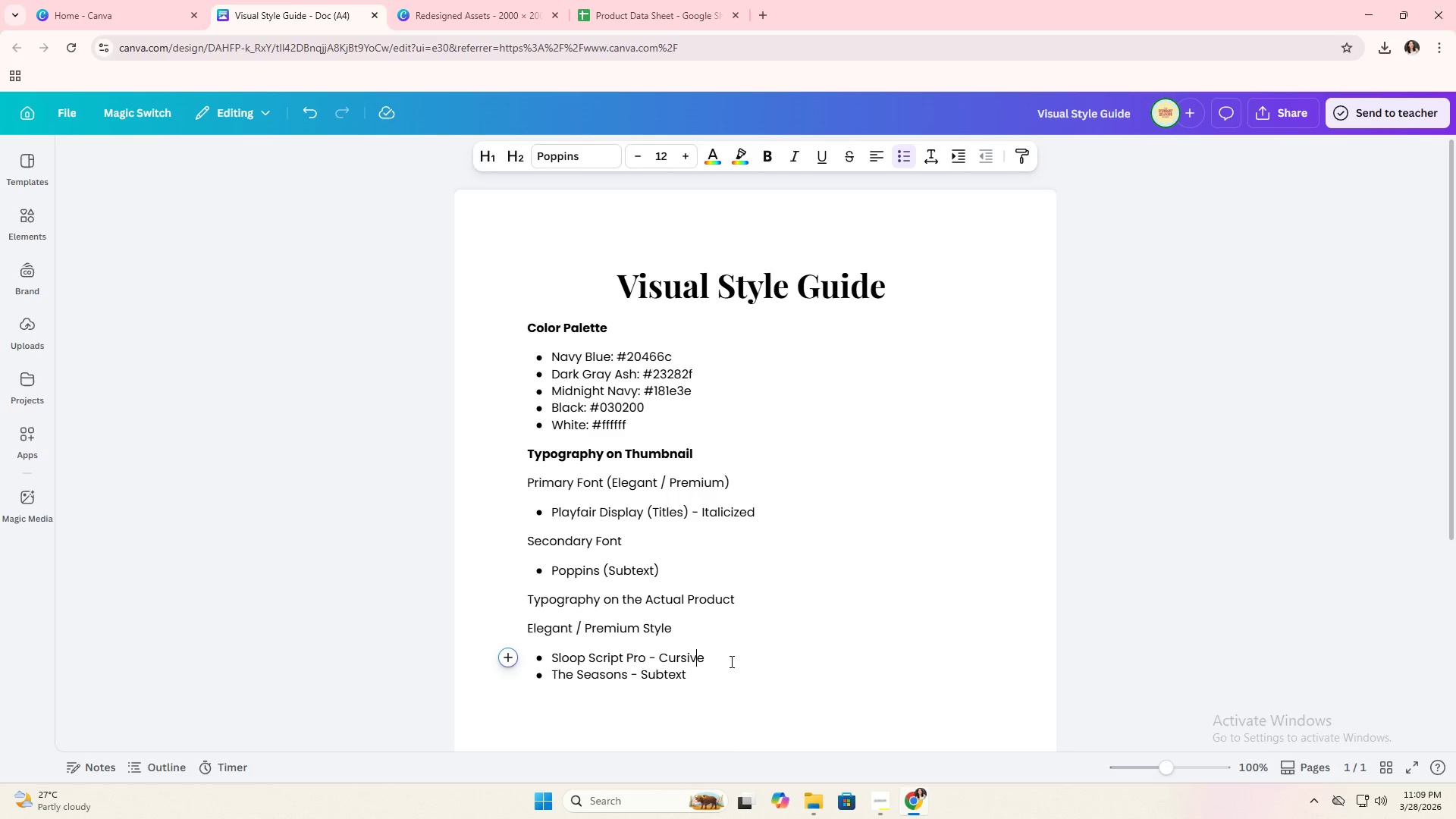 
key(ArrowRight)
 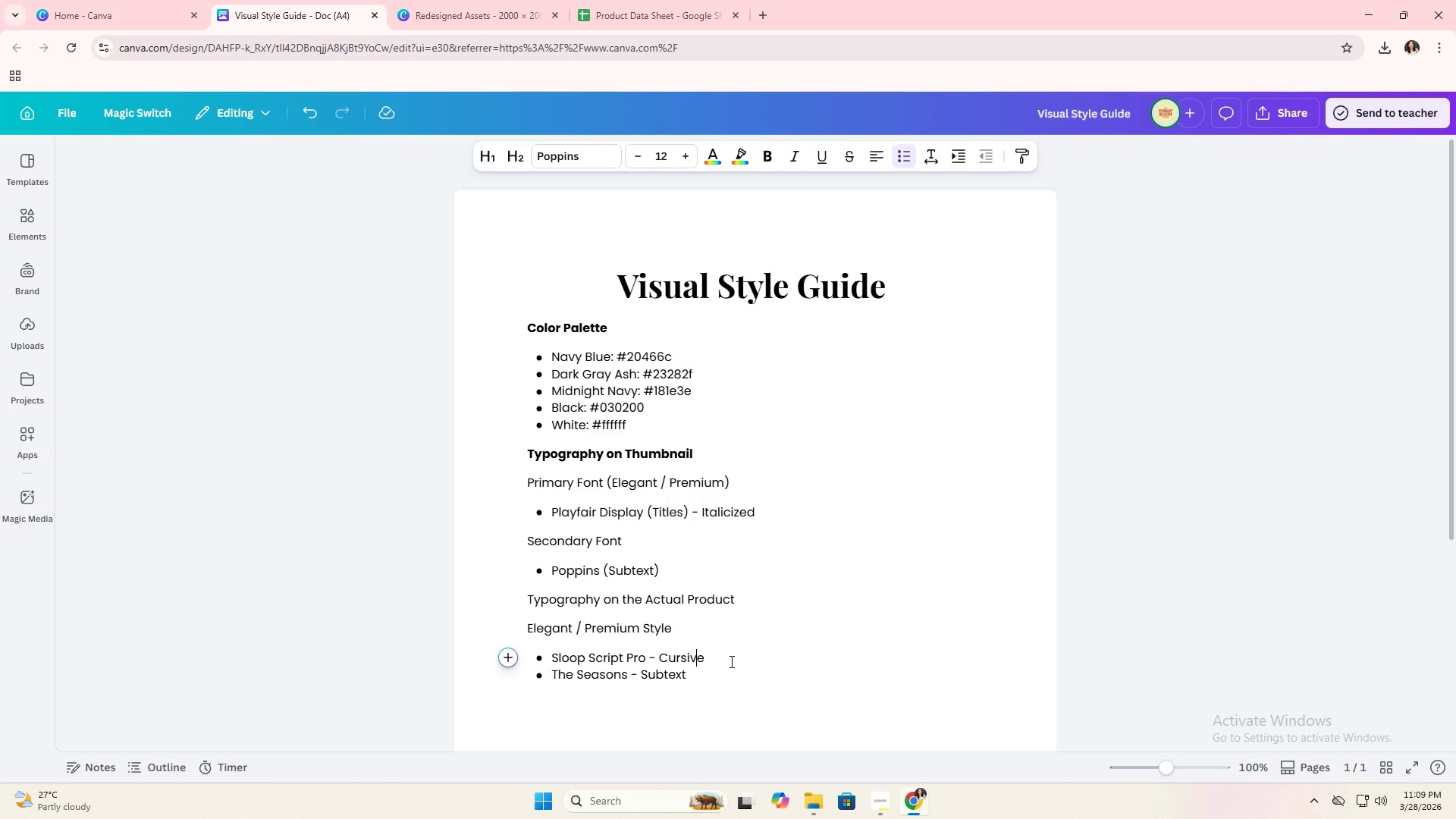 
key(ArrowRight)
 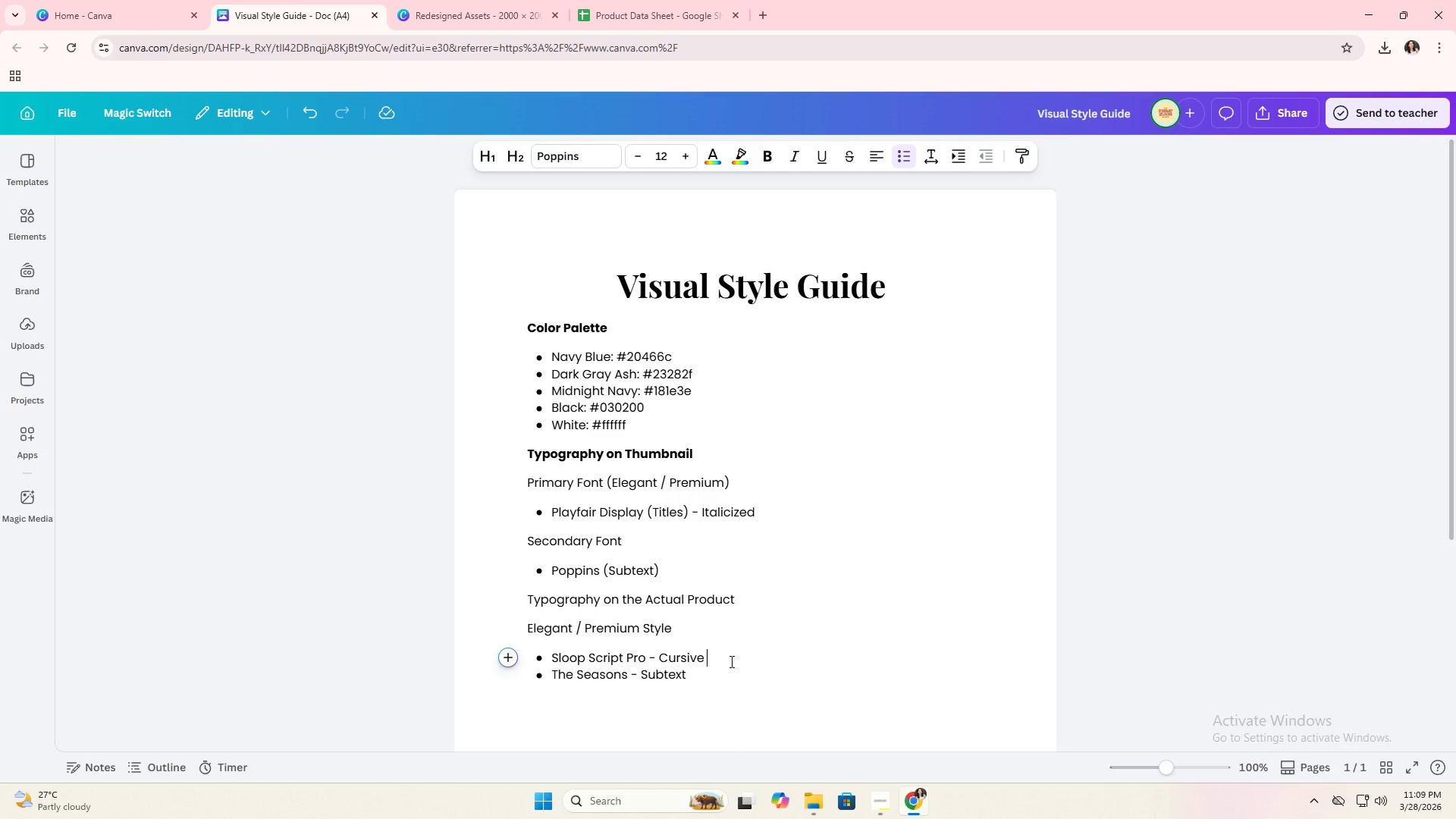 
type( for big Tes)
key(Backspace)
key(Backspace)
key(Backspace)
key(Backspace)
type( texts)
 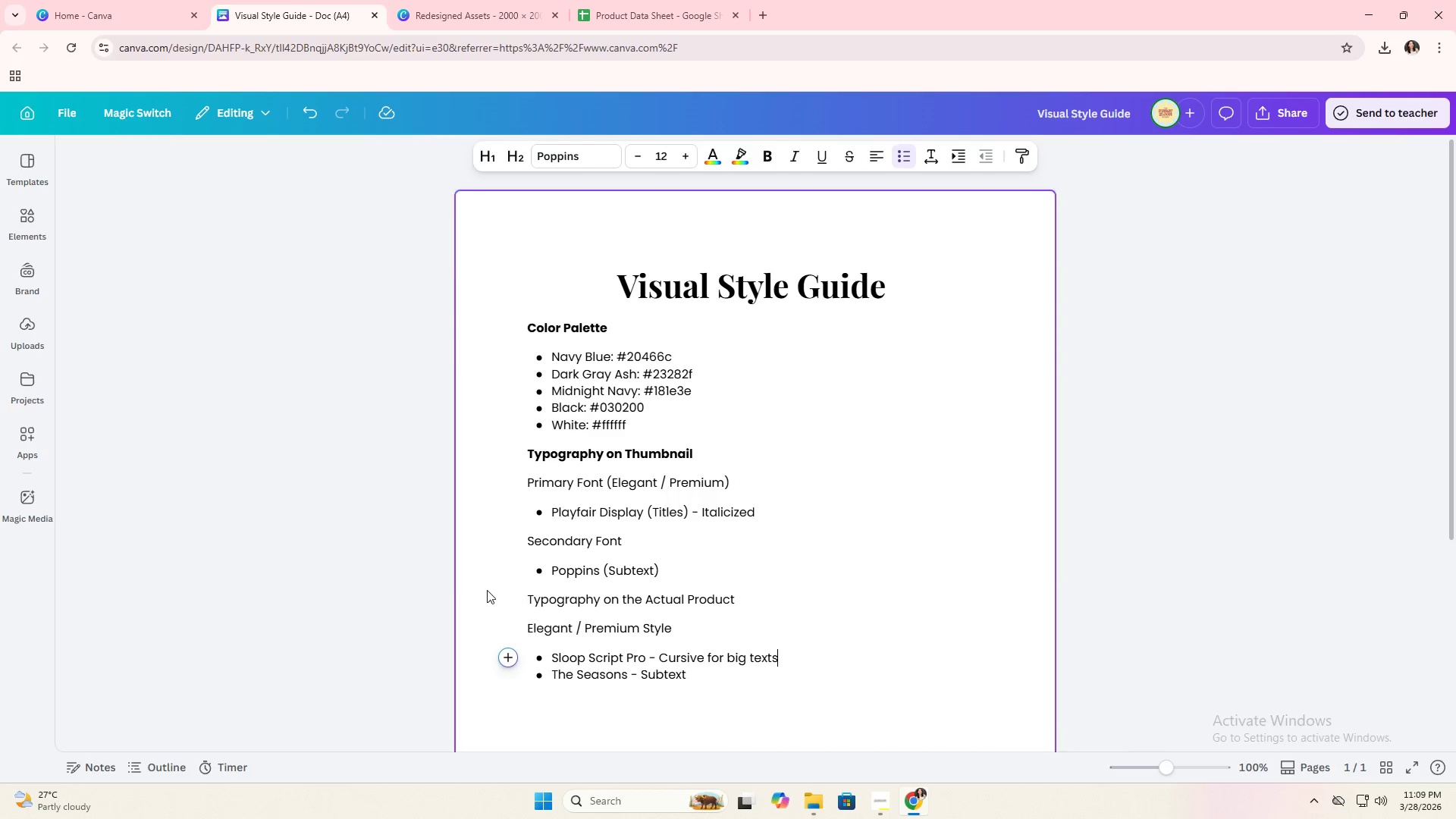 
double_click([552, 601])
 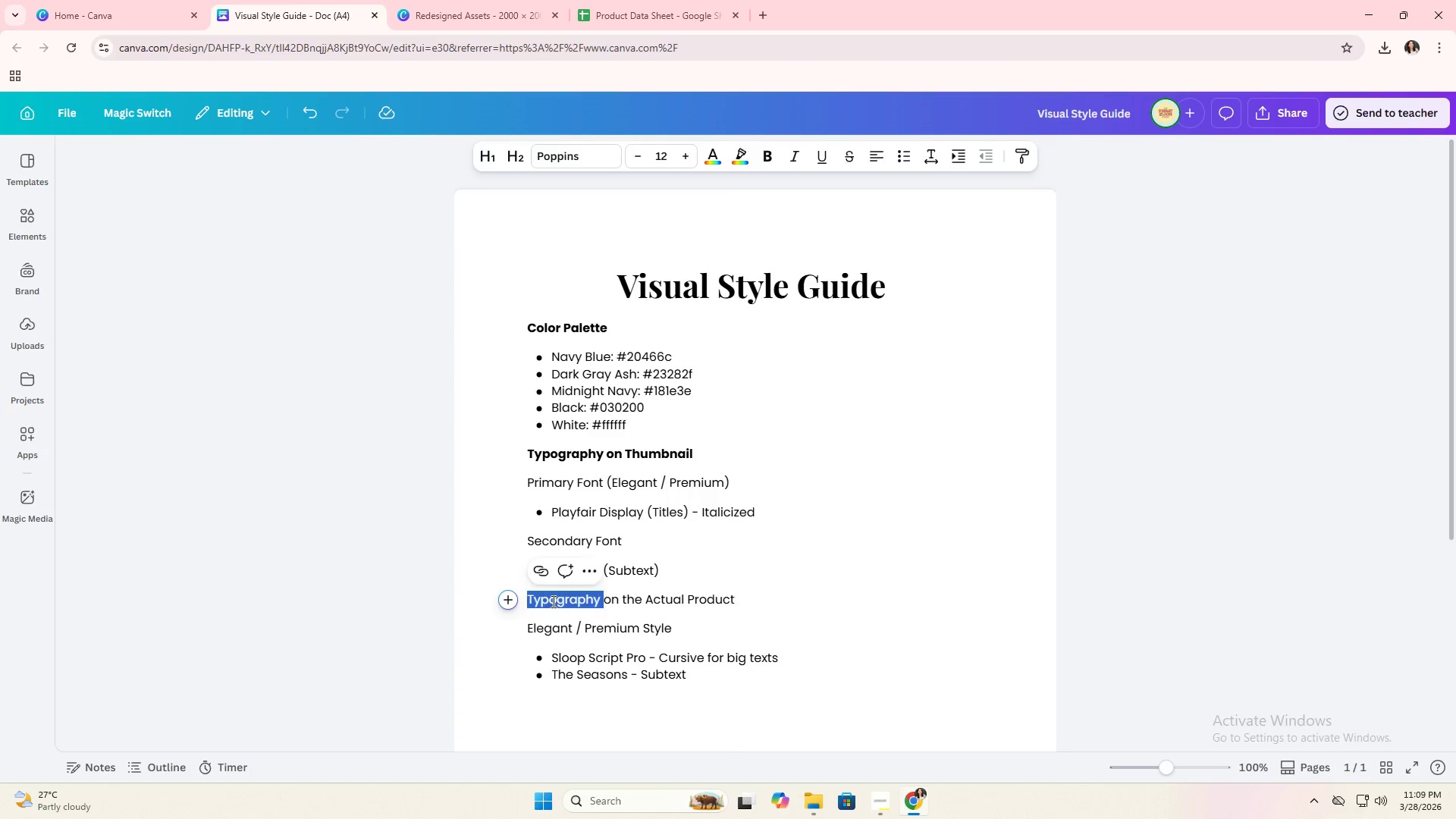 
triple_click([552, 601])
 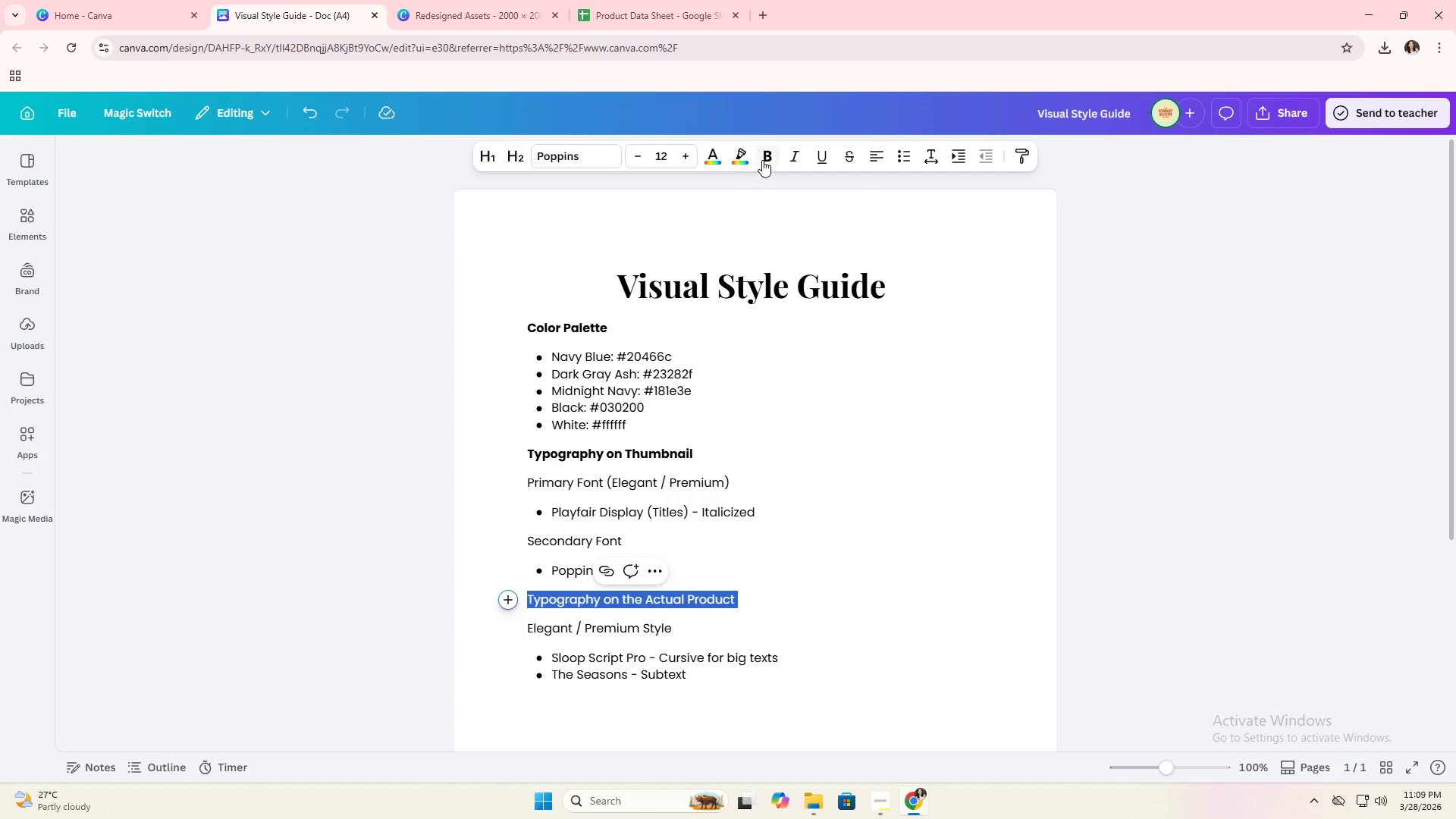 
double_click([788, 441])
 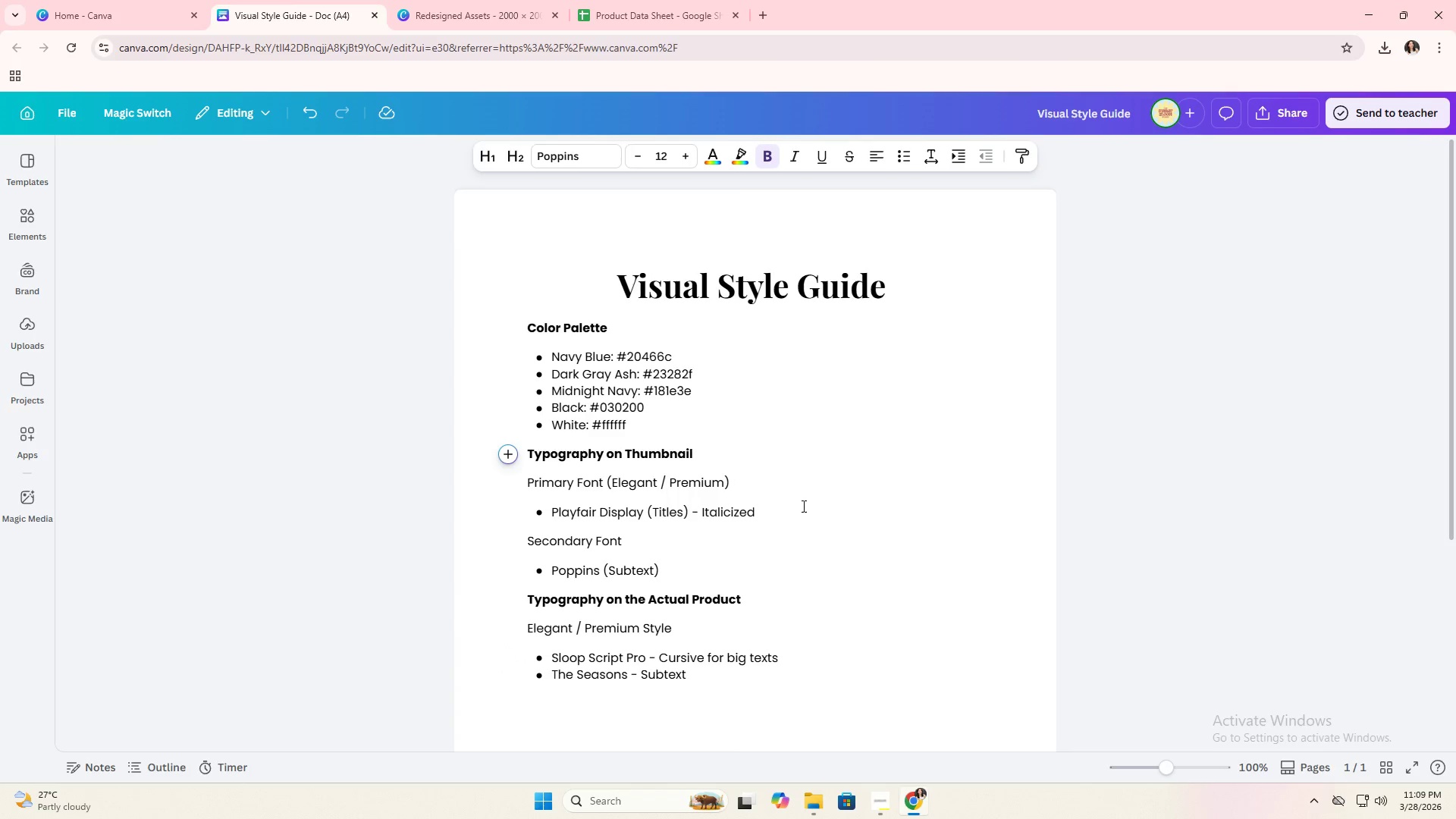 
scroll: coordinate [803, 505], scroll_direction: none, amount: 0.0
 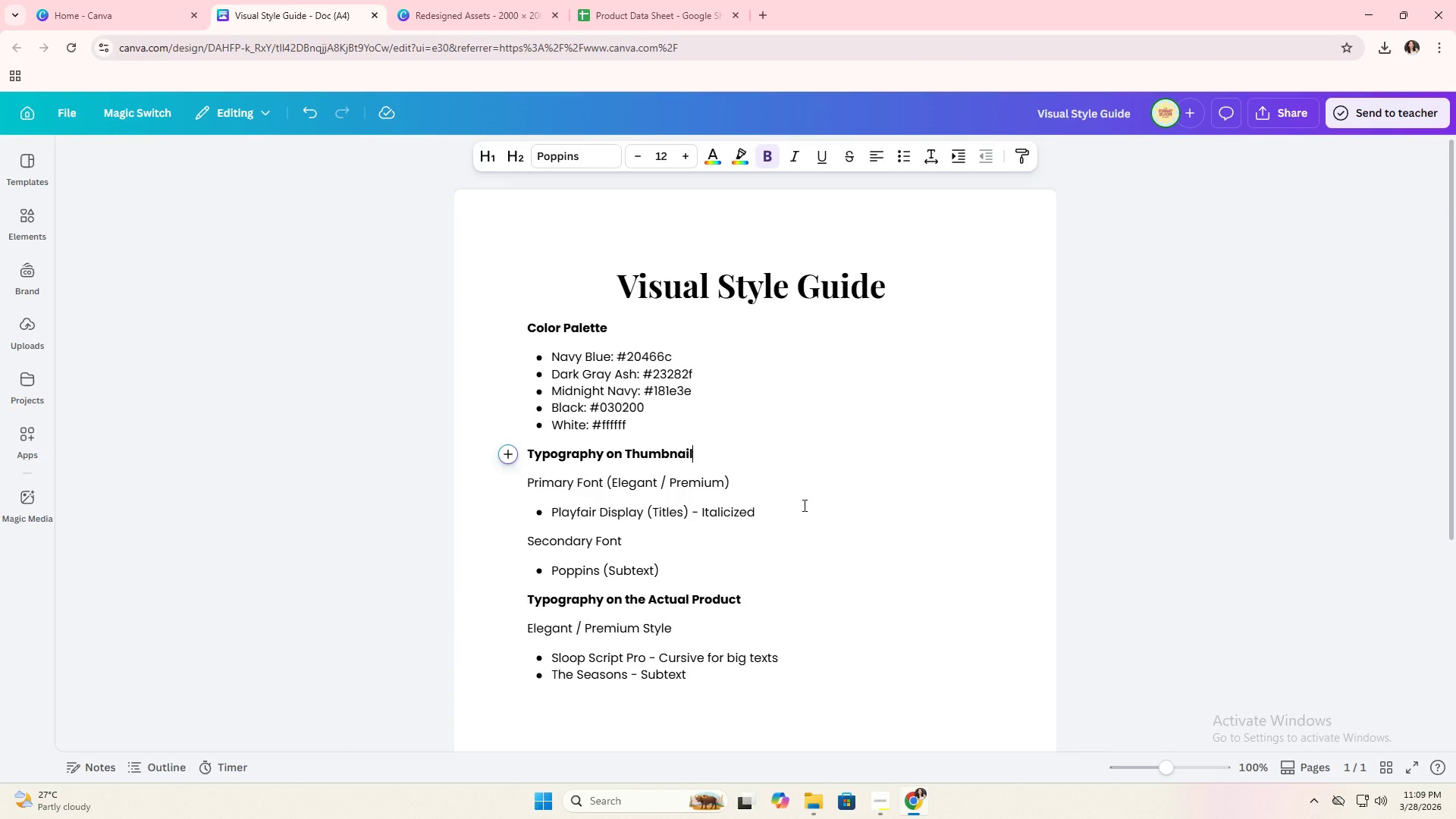 
key(Alt+AltLeft)
 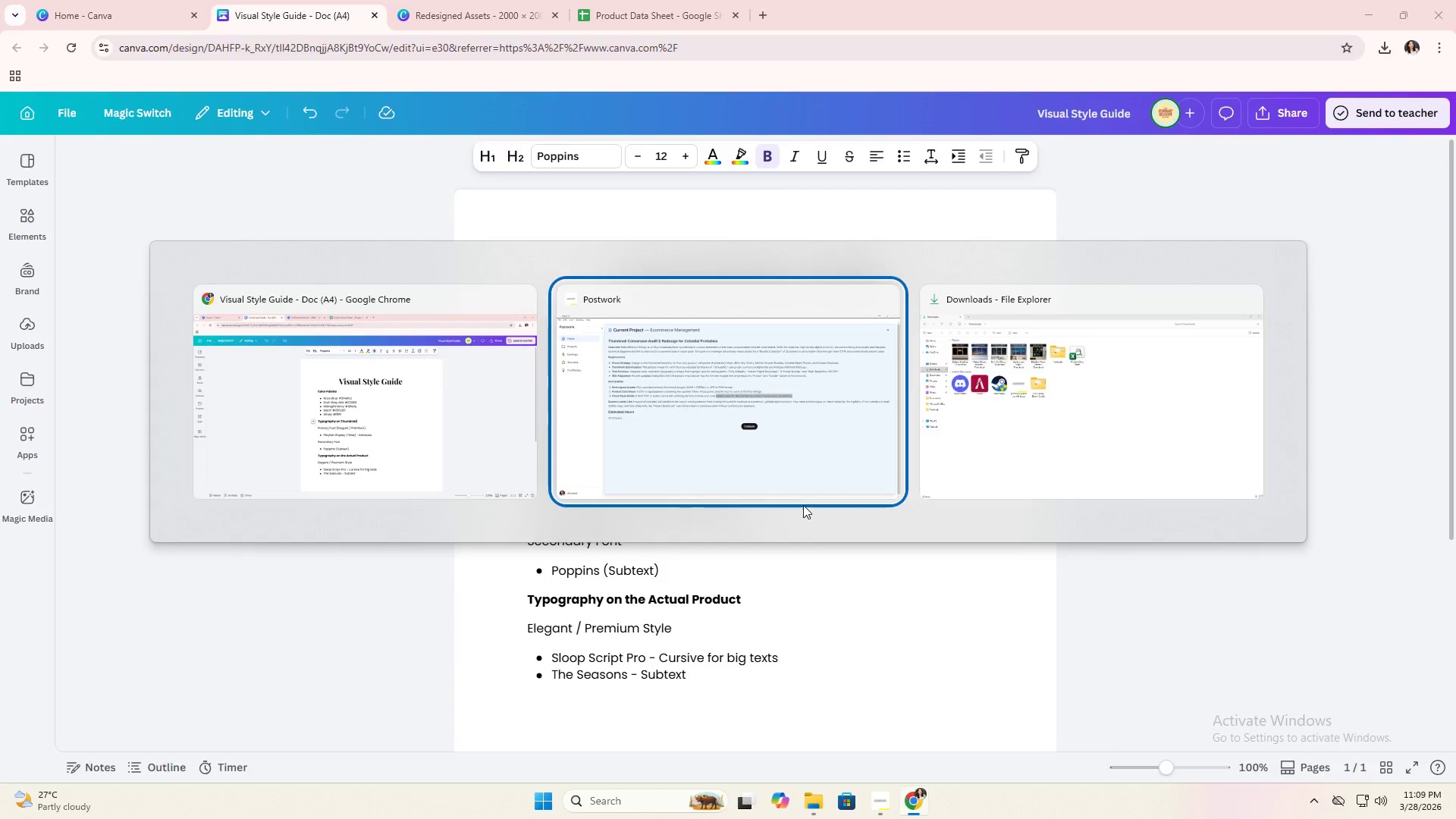 
key(Alt+Tab)